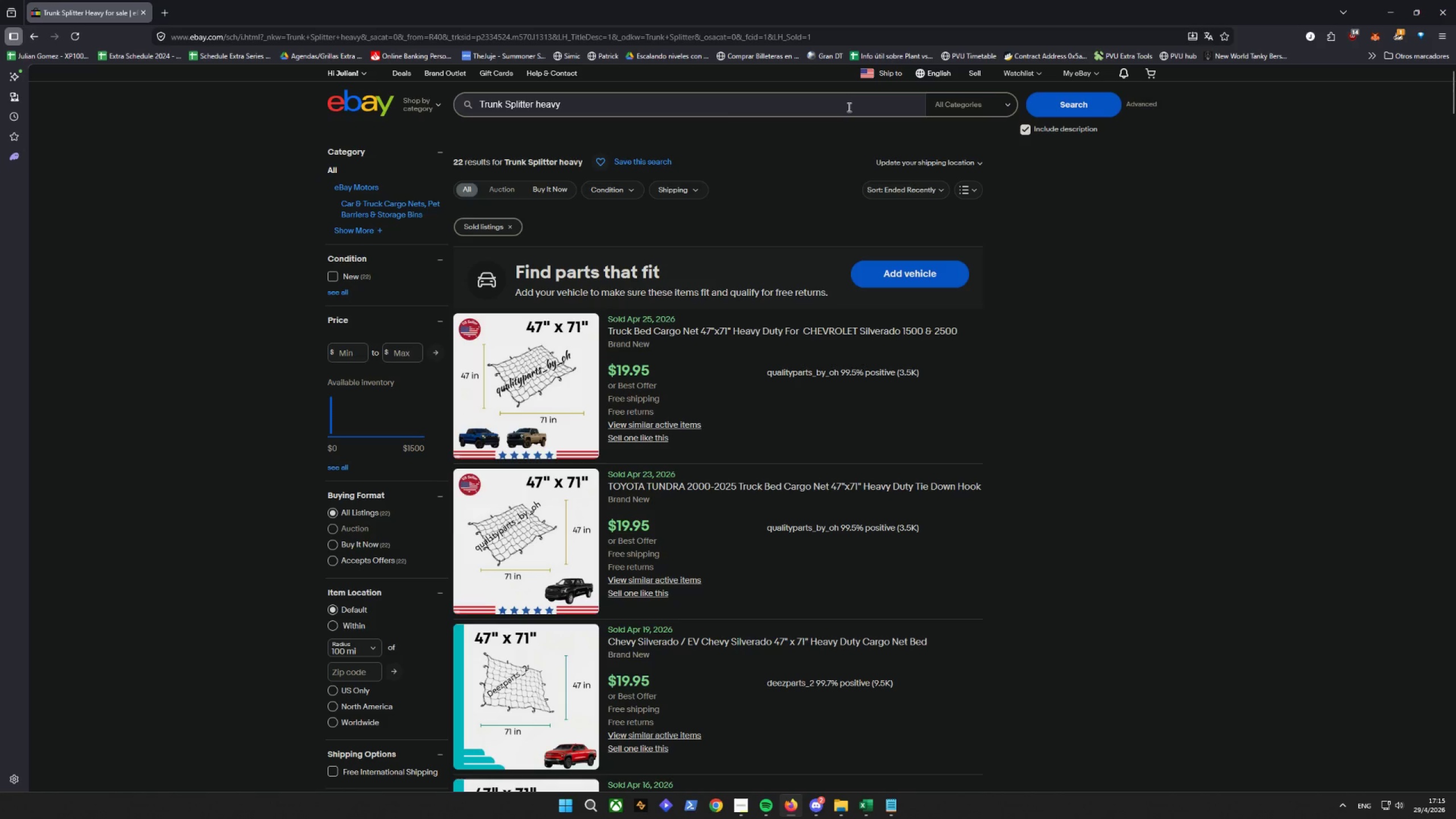 
double_click([847, 100])
 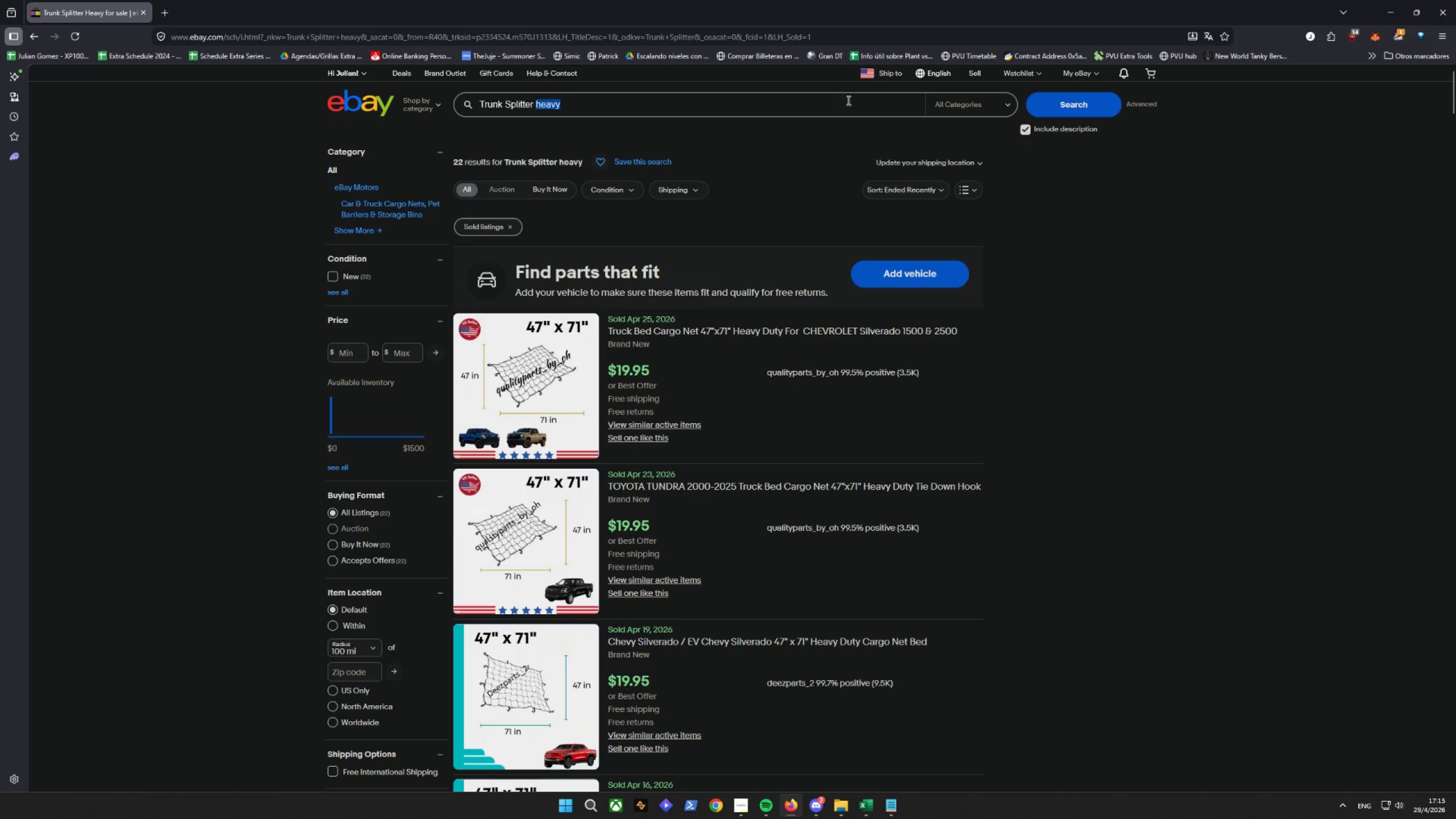 
triple_click([847, 100])
 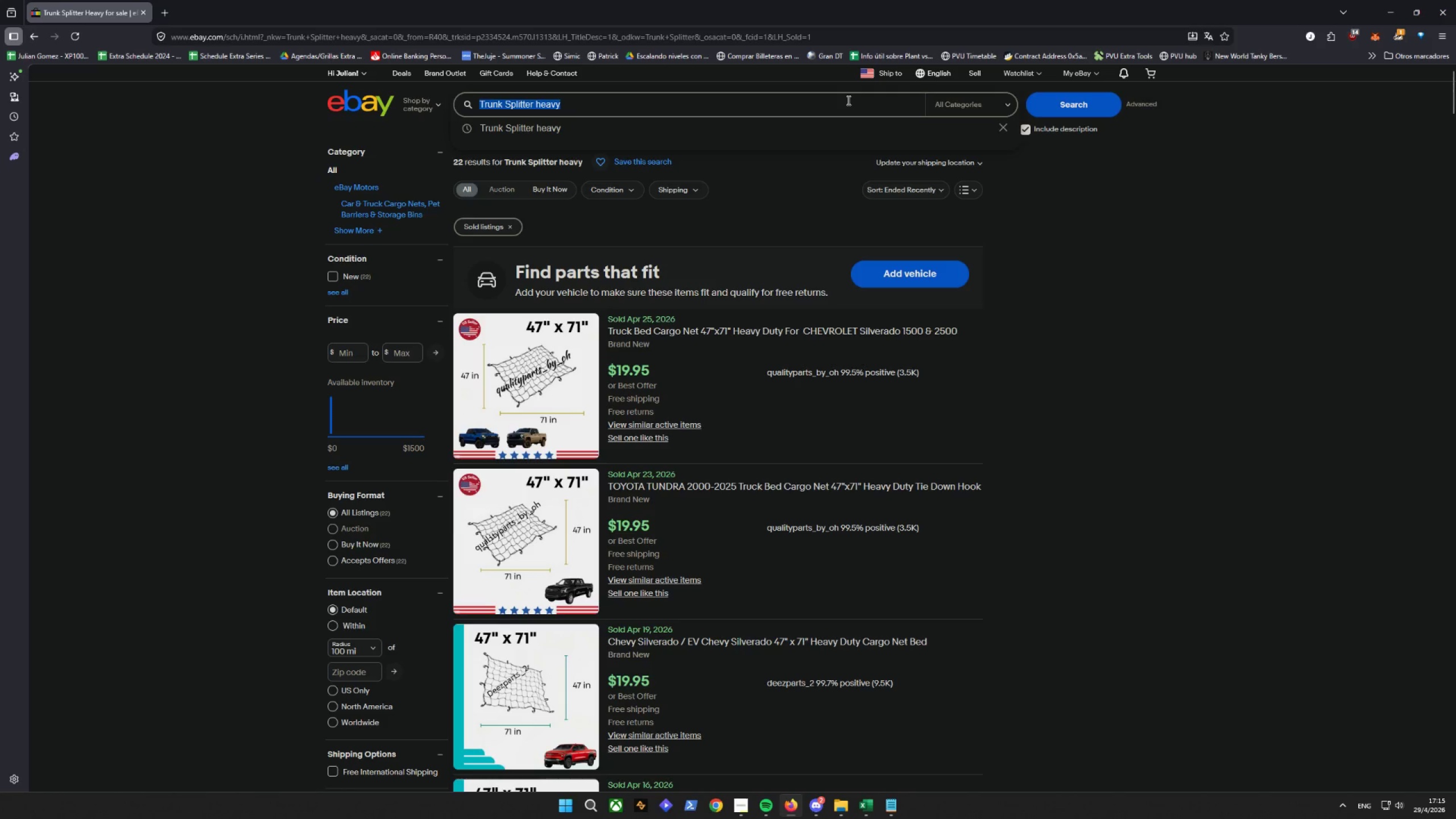 
type(bonsai trunk sop)
key(Backspace)
key(Backspace)
 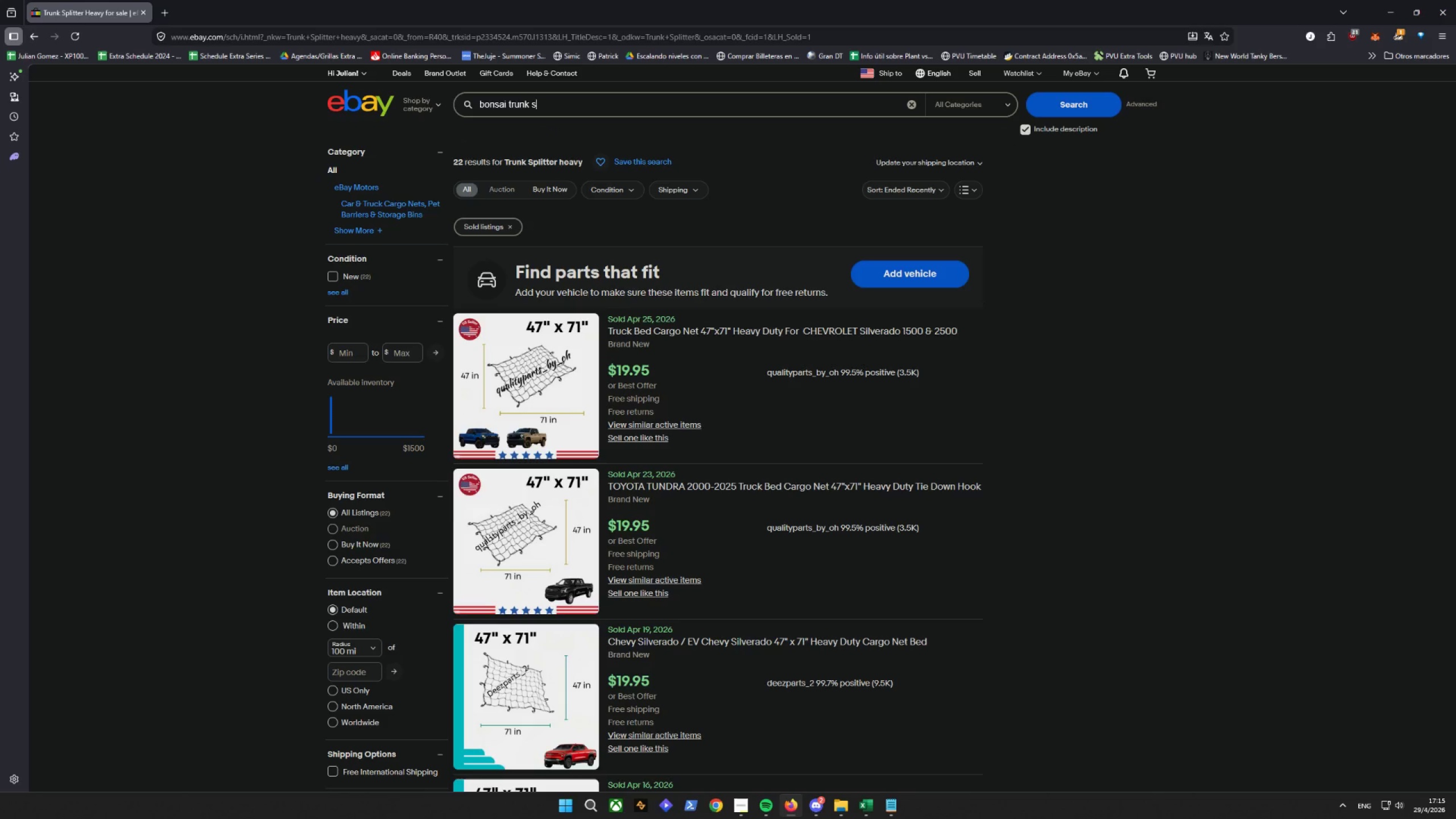 
type(pli)
 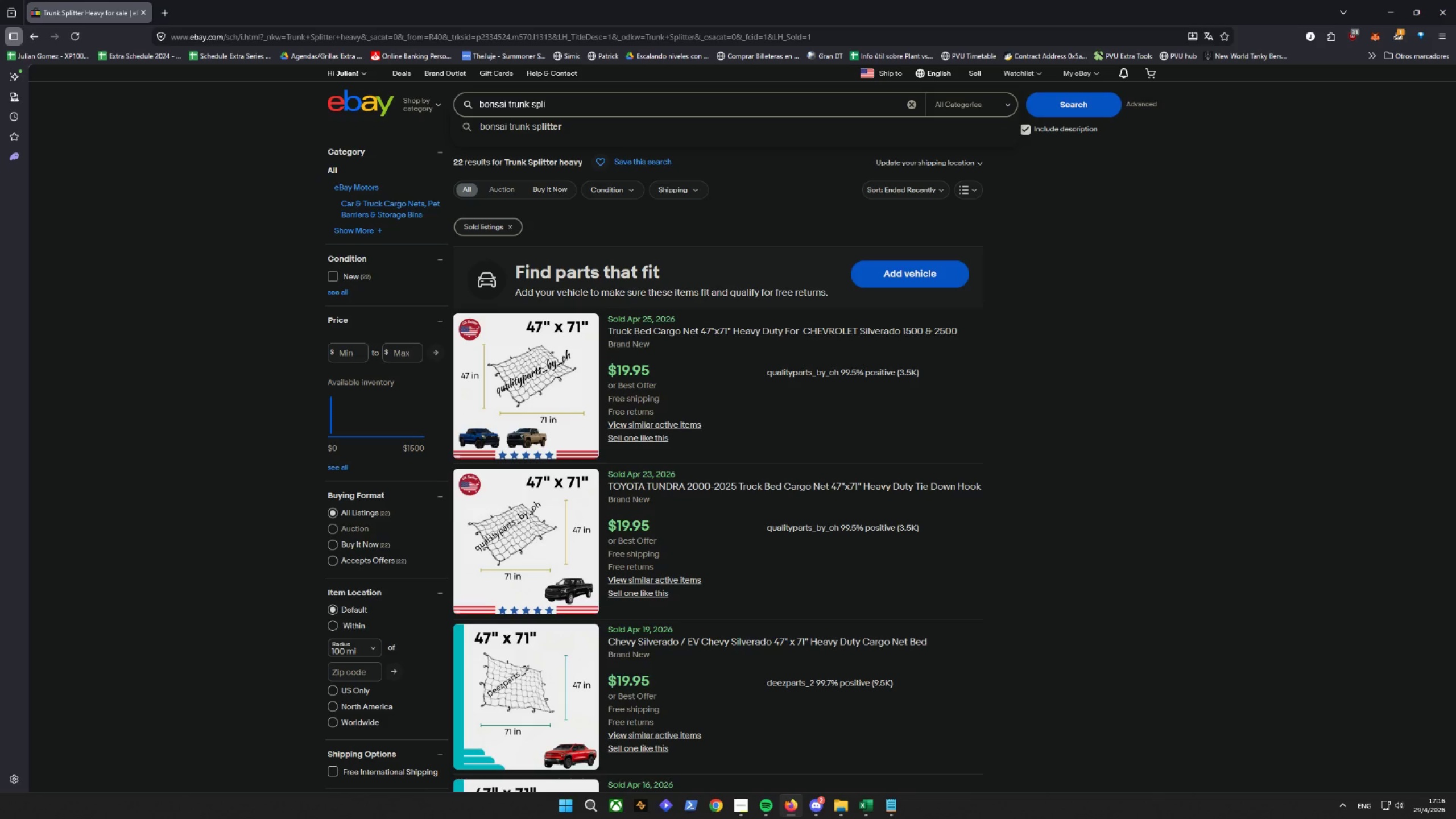 
key(ArrowDown)
 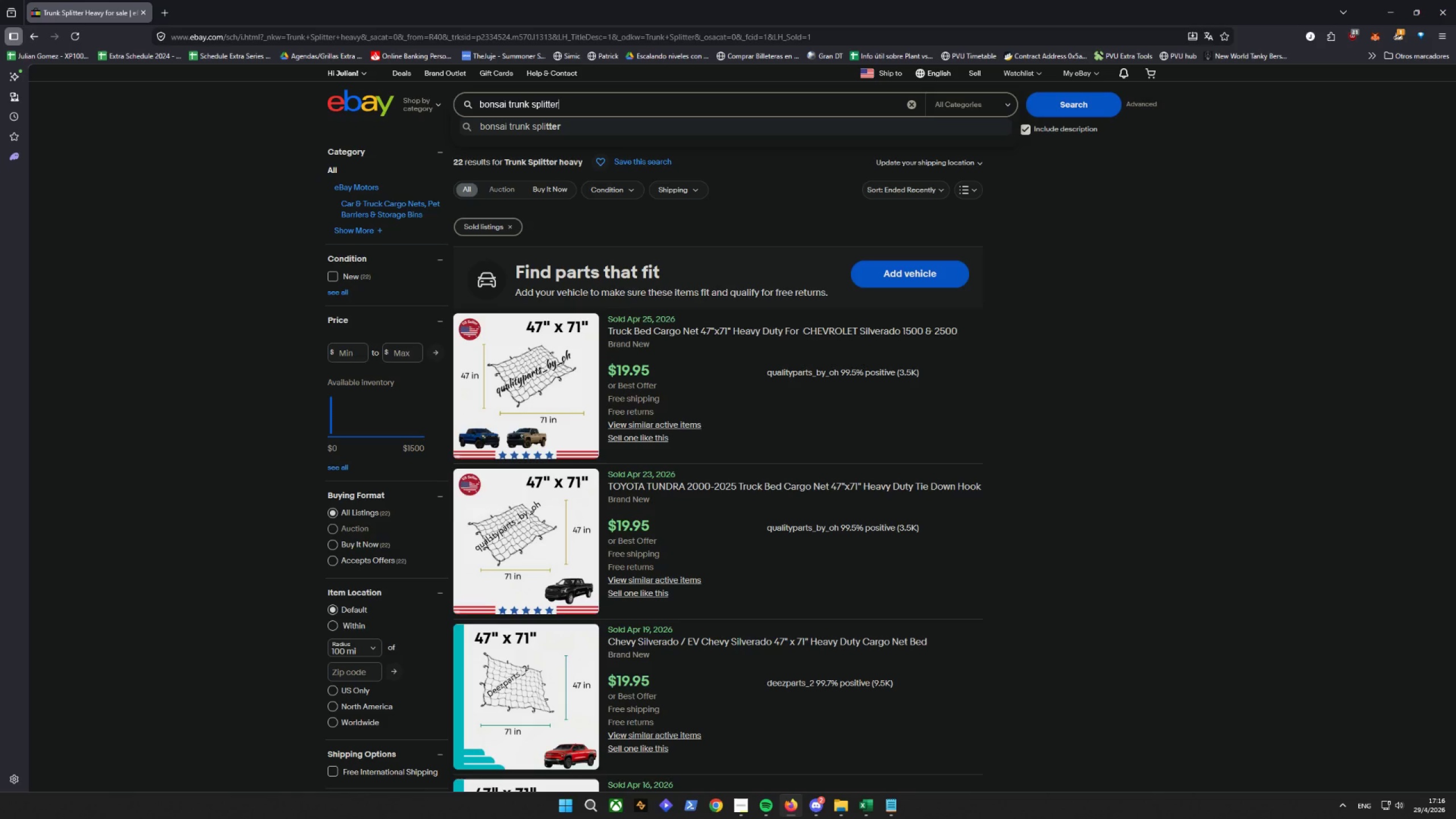 
key(Enter)
 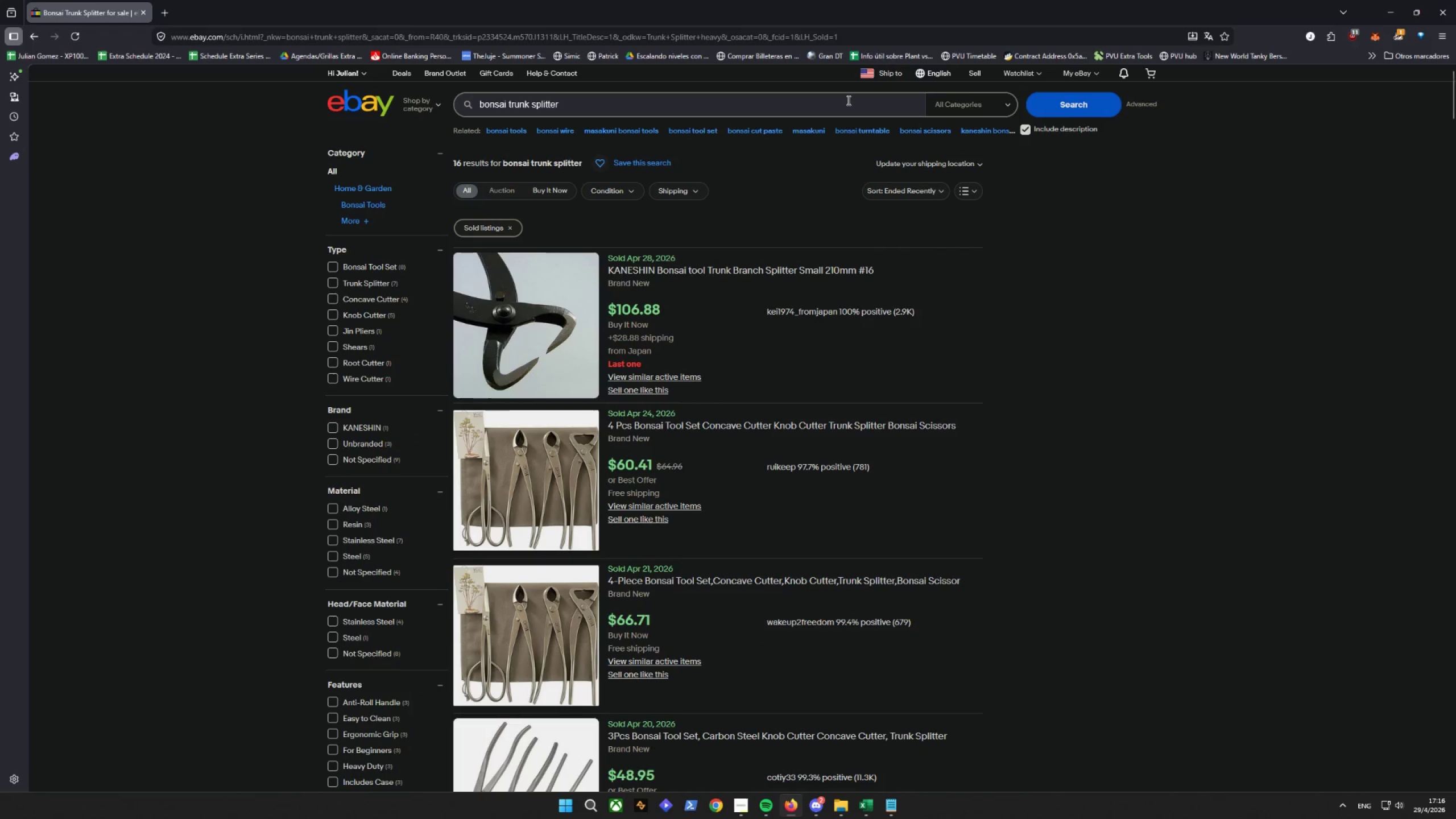 
wait(7.44)
 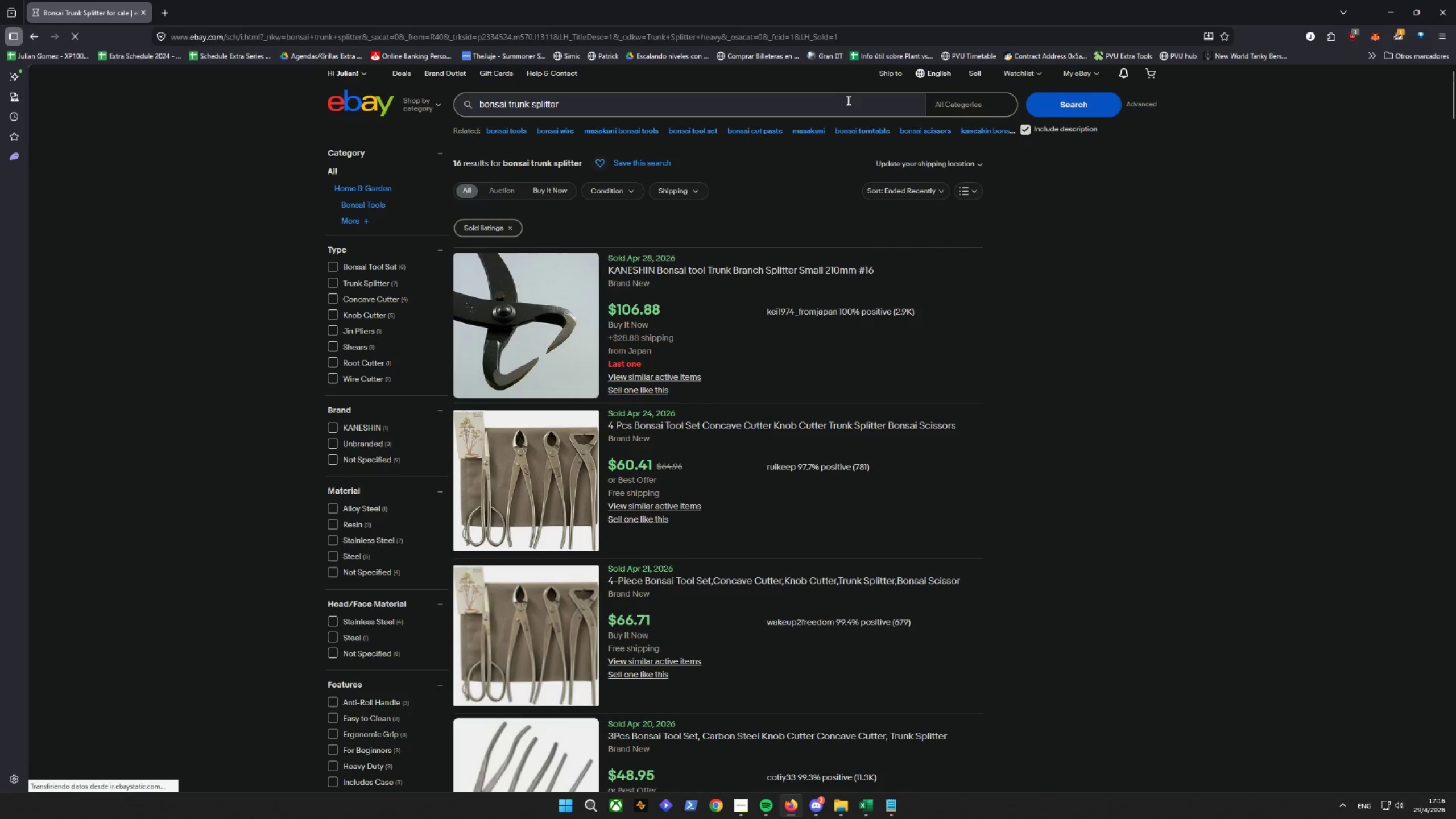 
scroll: coordinate [240, 410], scroll_direction: down, amount: 23.0
 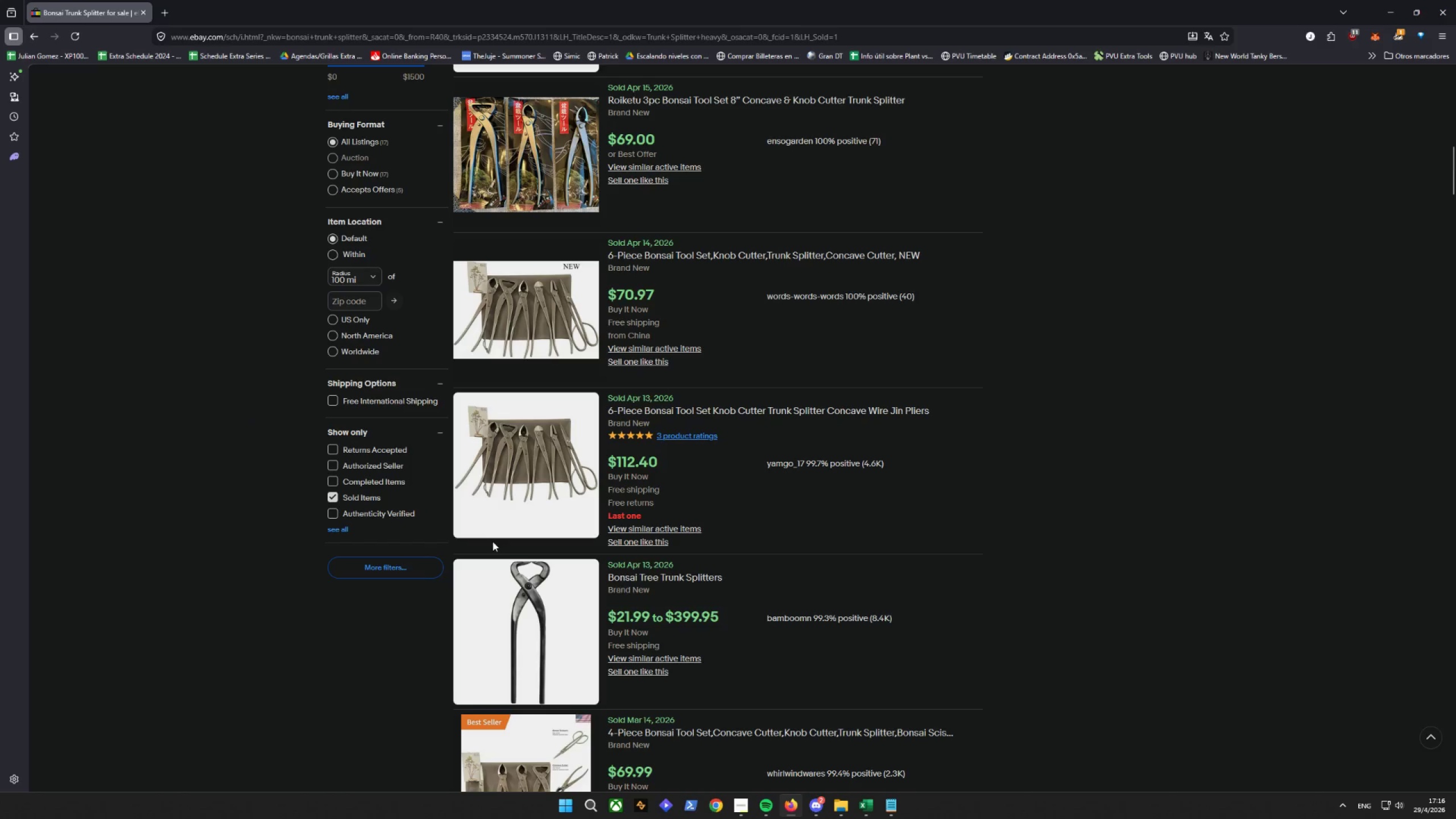 
scroll: coordinate [1024, 547], scroll_direction: up, amount: 19.0
 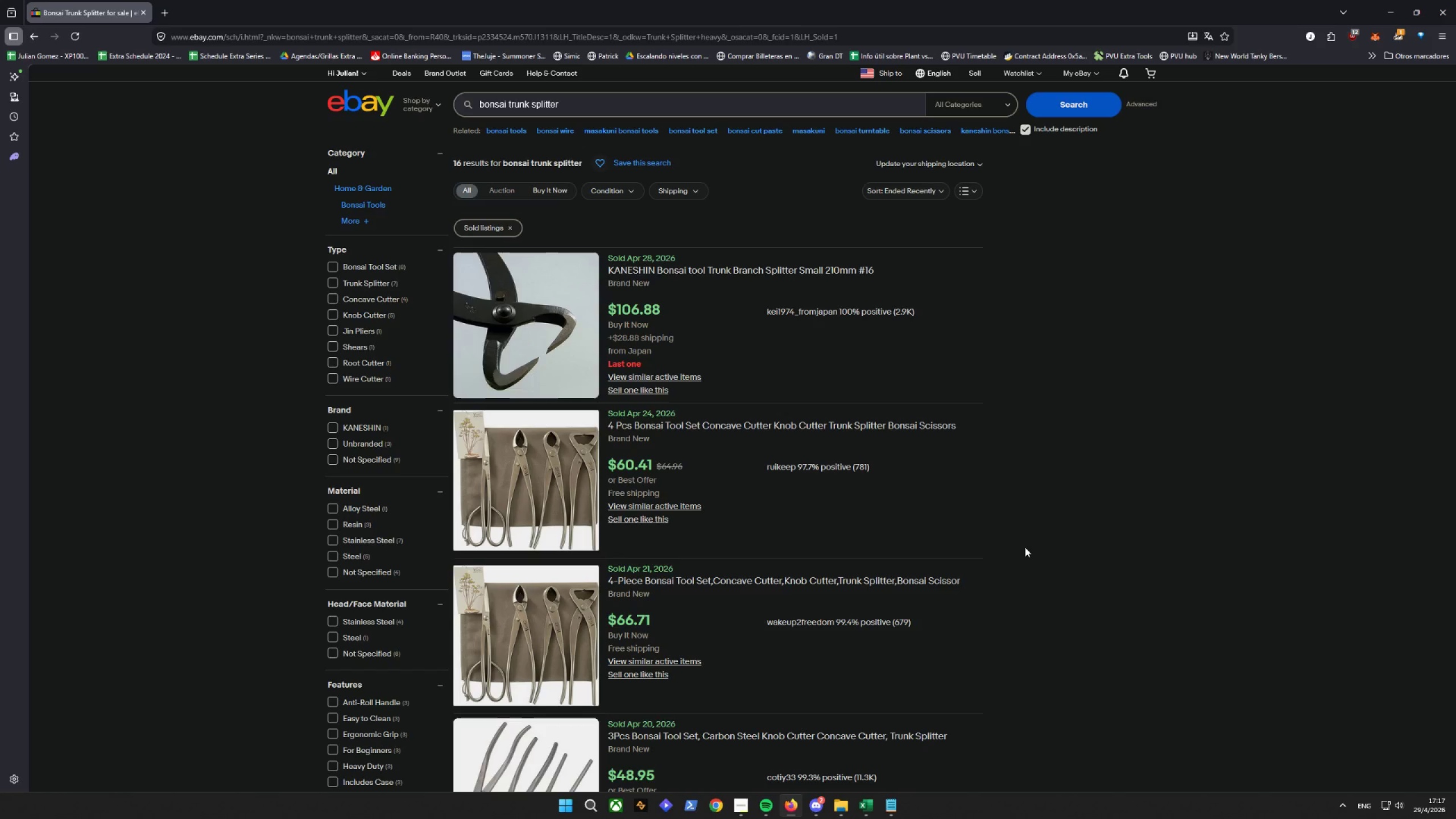 
wait(74.92)
 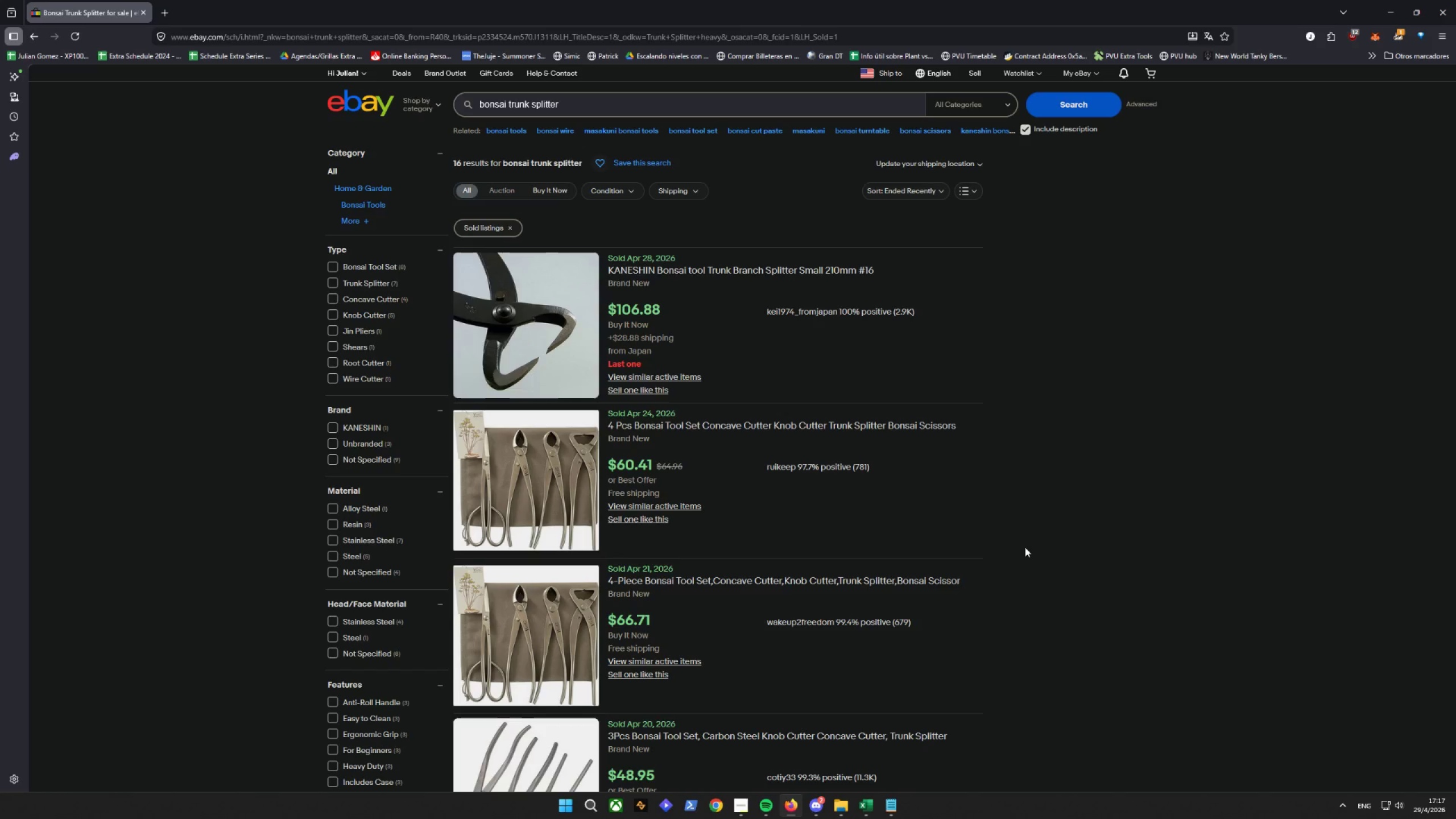 
scroll: coordinate [1089, 309], scroll_direction: down, amount: 18.0
 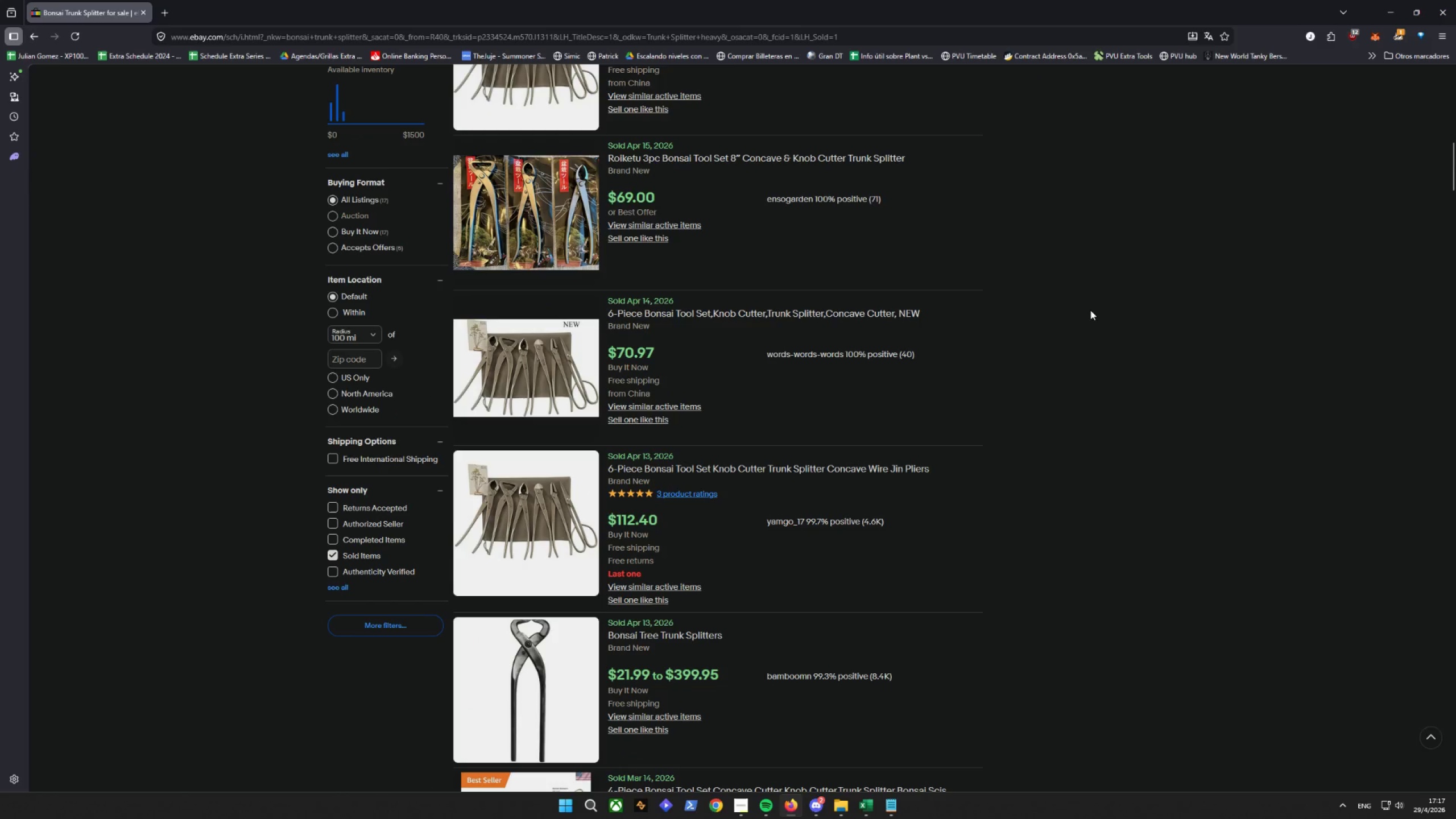 
hold_key(key=ControlLeft, duration=3.66)
scroll: coordinate [1090, 310], scroll_direction: down, amount: 4.0
 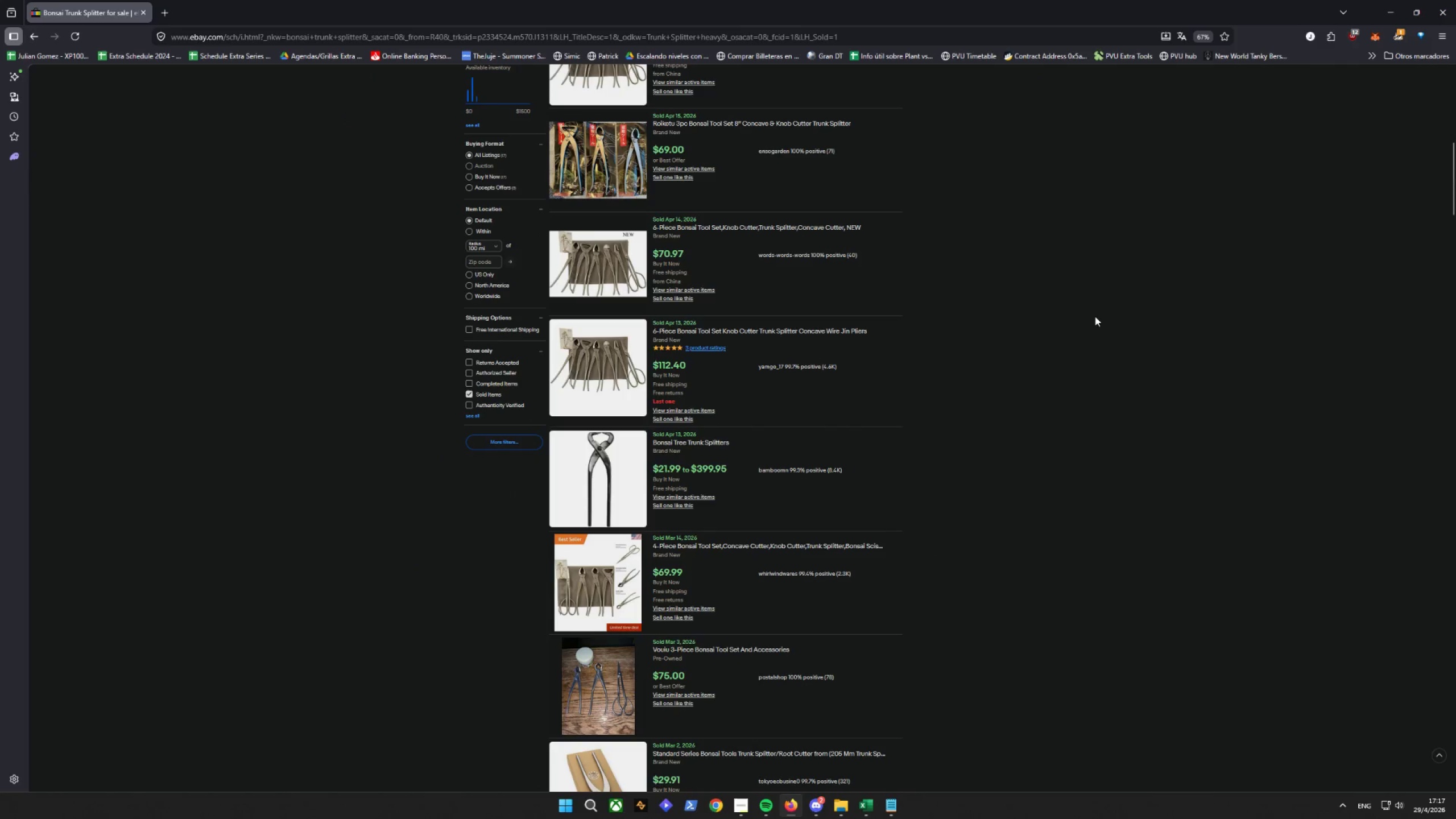 
scroll: coordinate [1095, 313], scroll_direction: up, amount: 5.0
 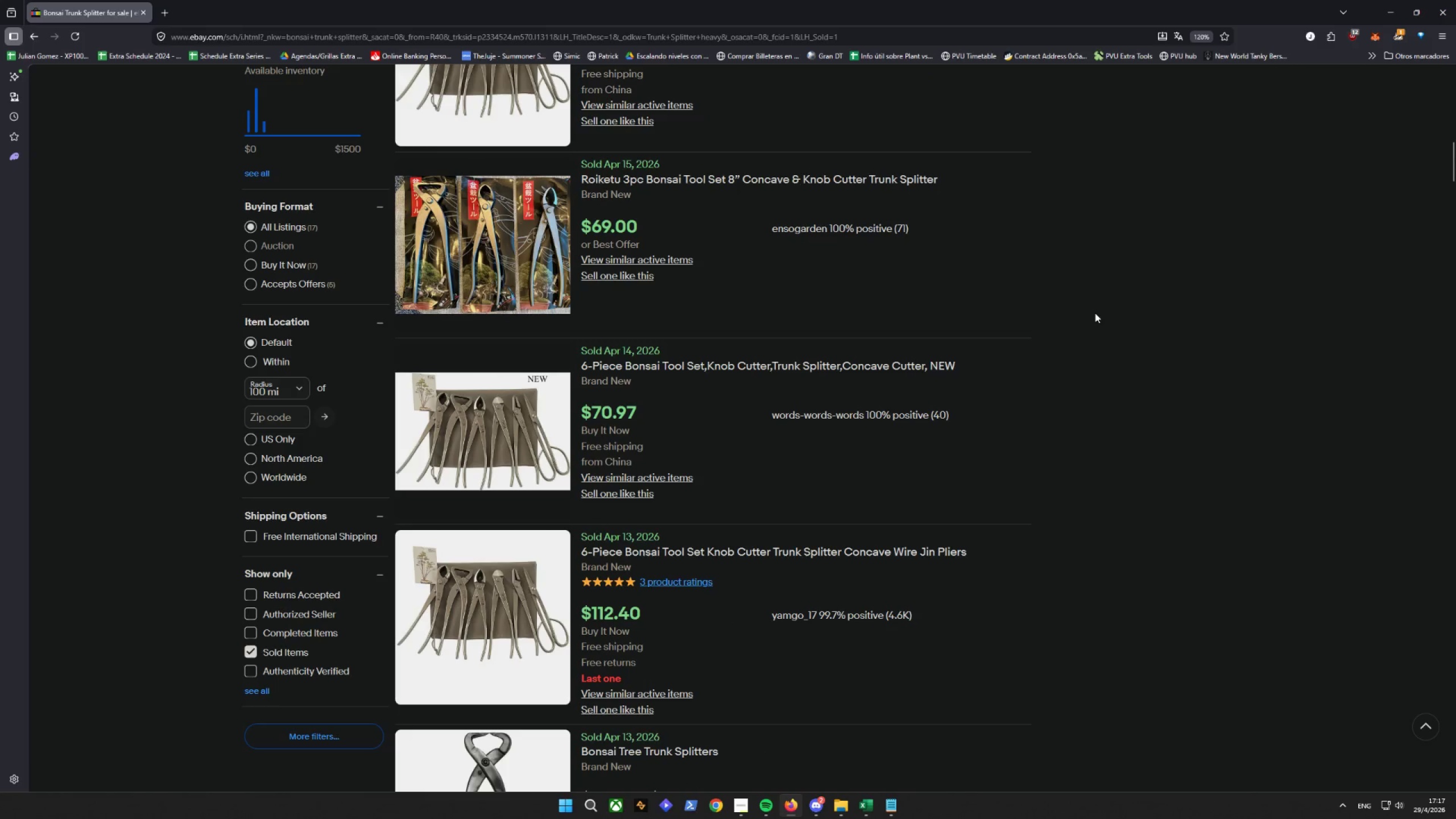 
scroll: coordinate [1064, 382], scroll_direction: down, amount: 22.0
 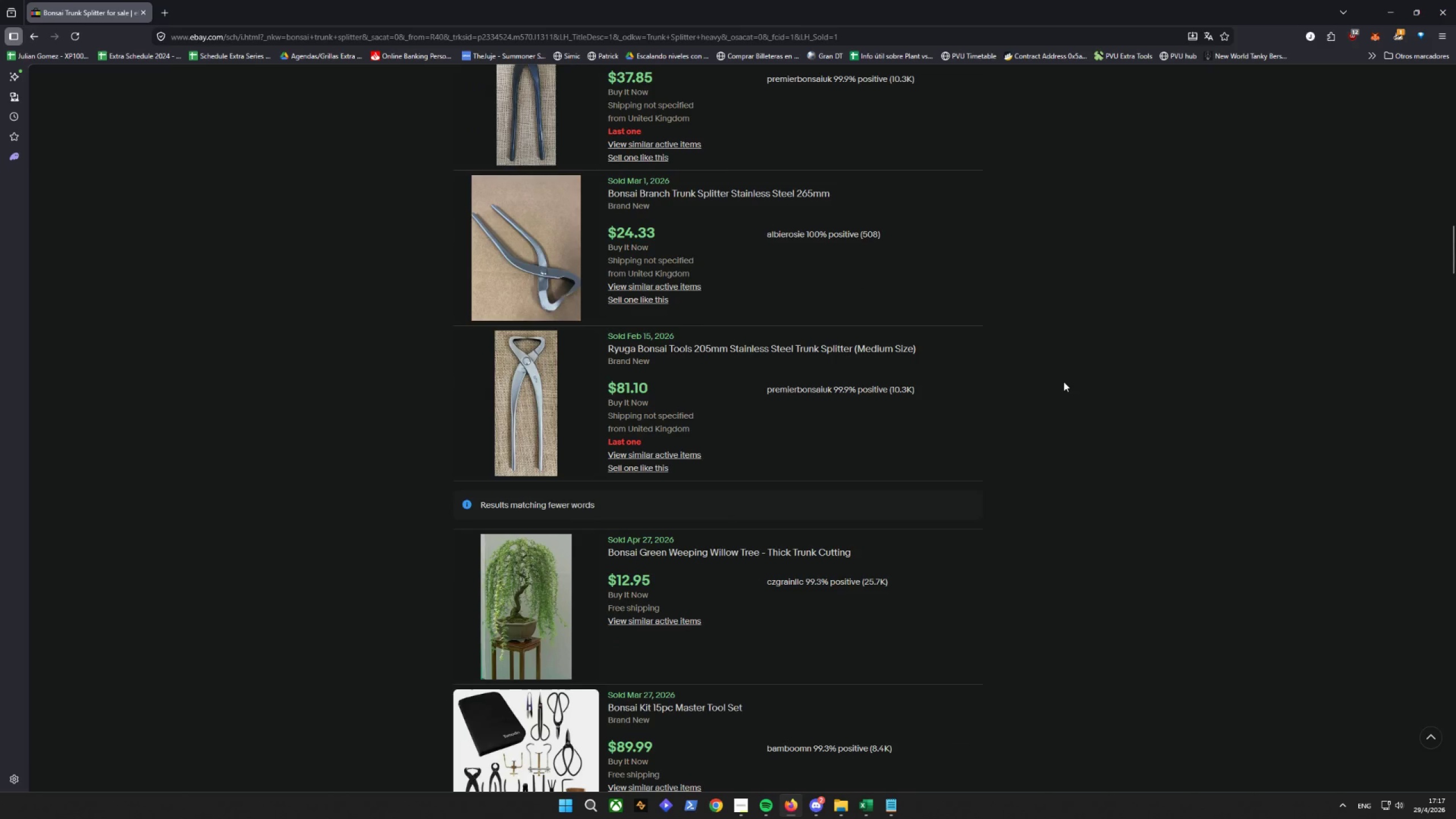 
scroll: coordinate [1064, 382], scroll_direction: up, amount: 5.0
 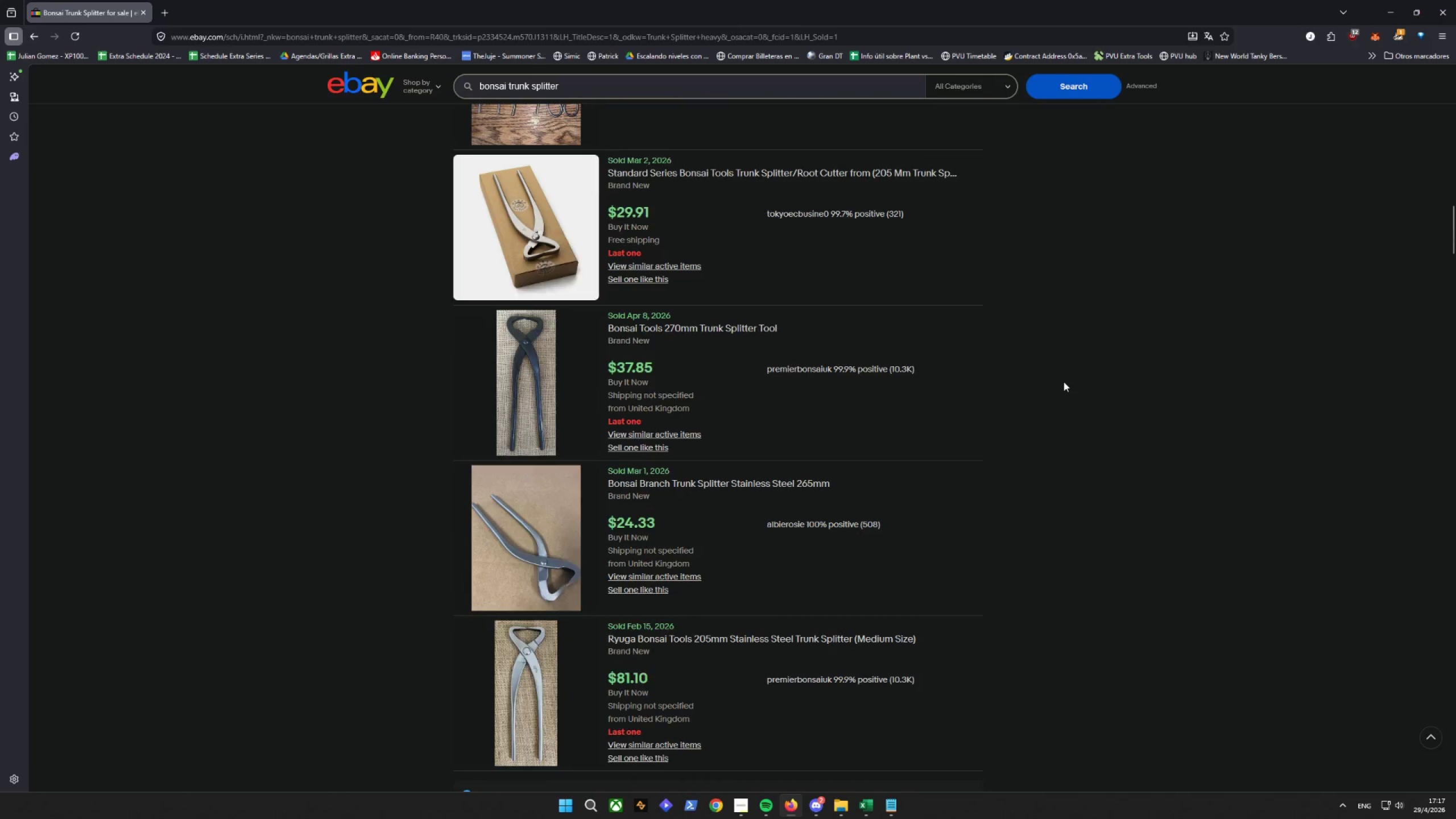 
scroll: coordinate [1064, 382], scroll_direction: none, amount: 0.0
 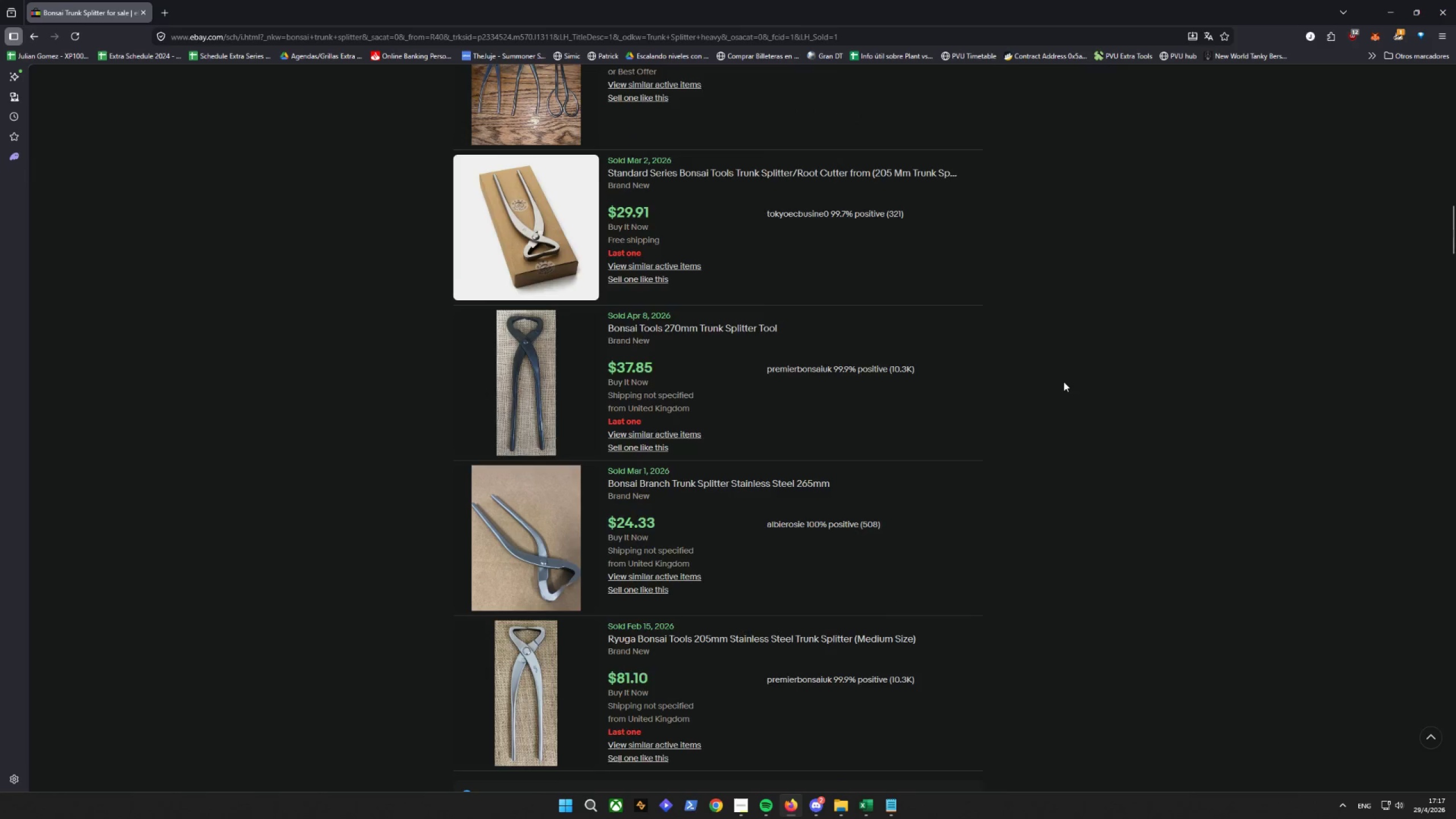 
scroll: coordinate [1064, 382], scroll_direction: down, amount: 1.0
 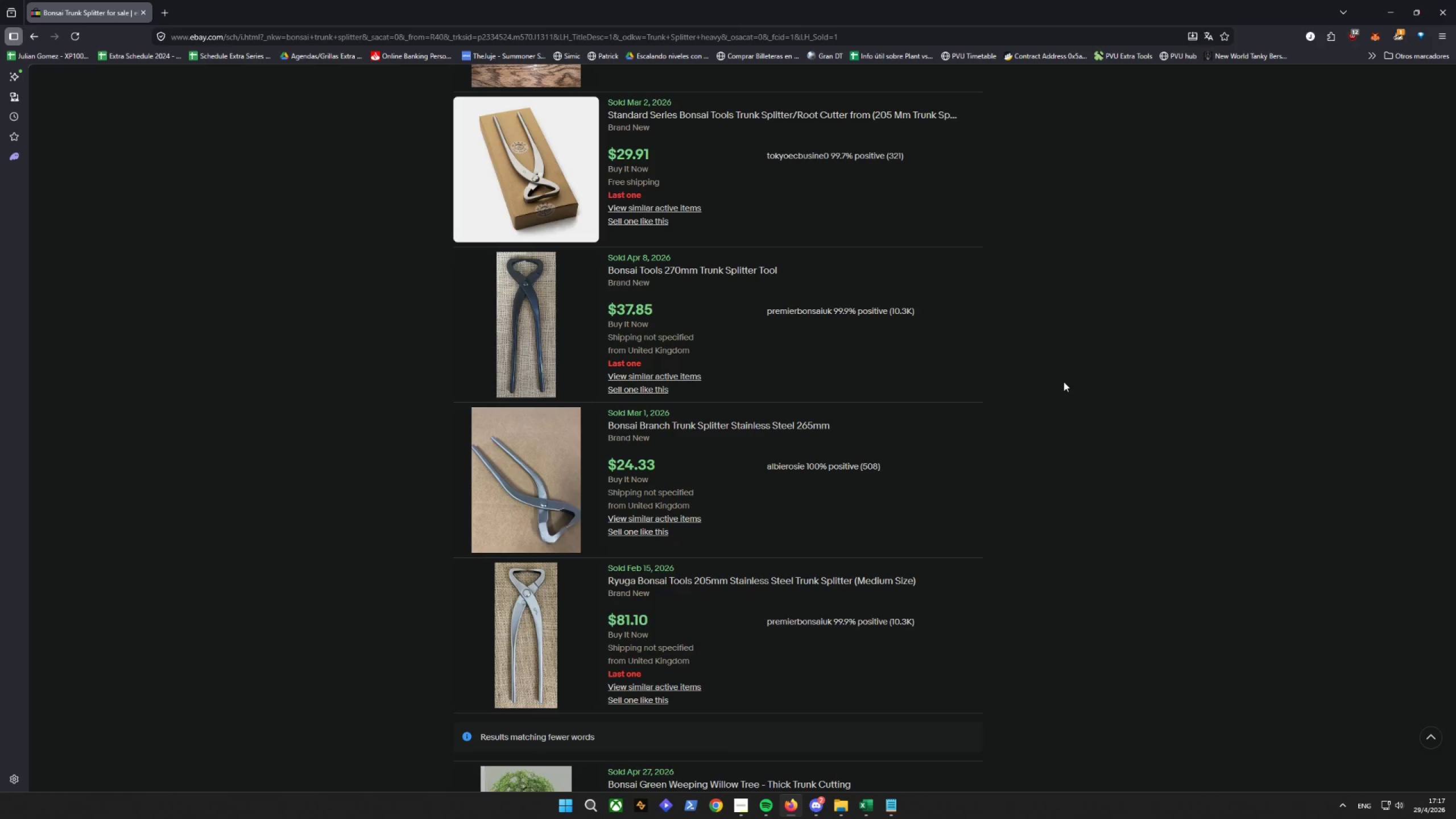 
wait(20.0)
 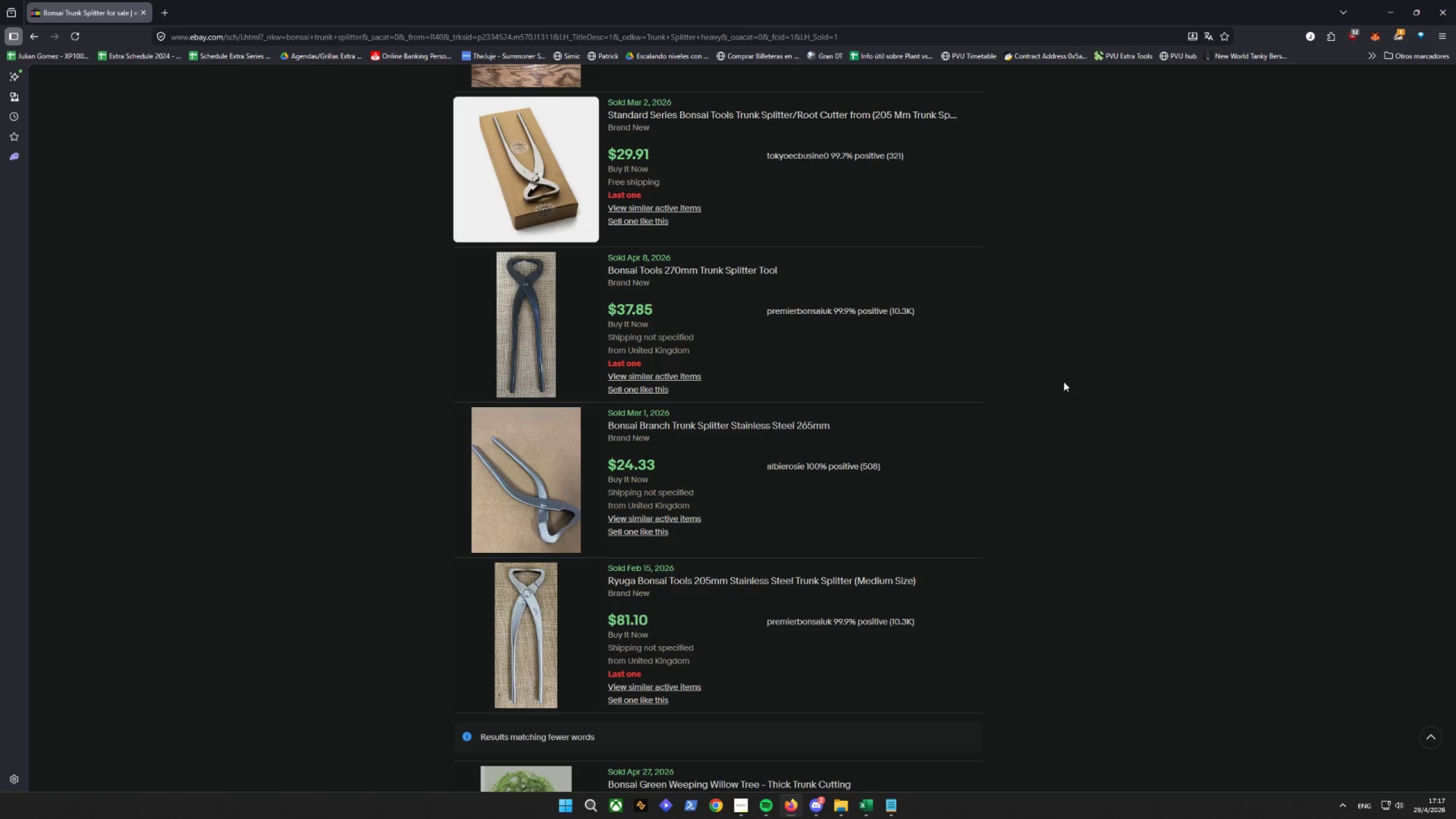 
scroll: coordinate [1043, 358], scroll_direction: up, amount: 14.0
 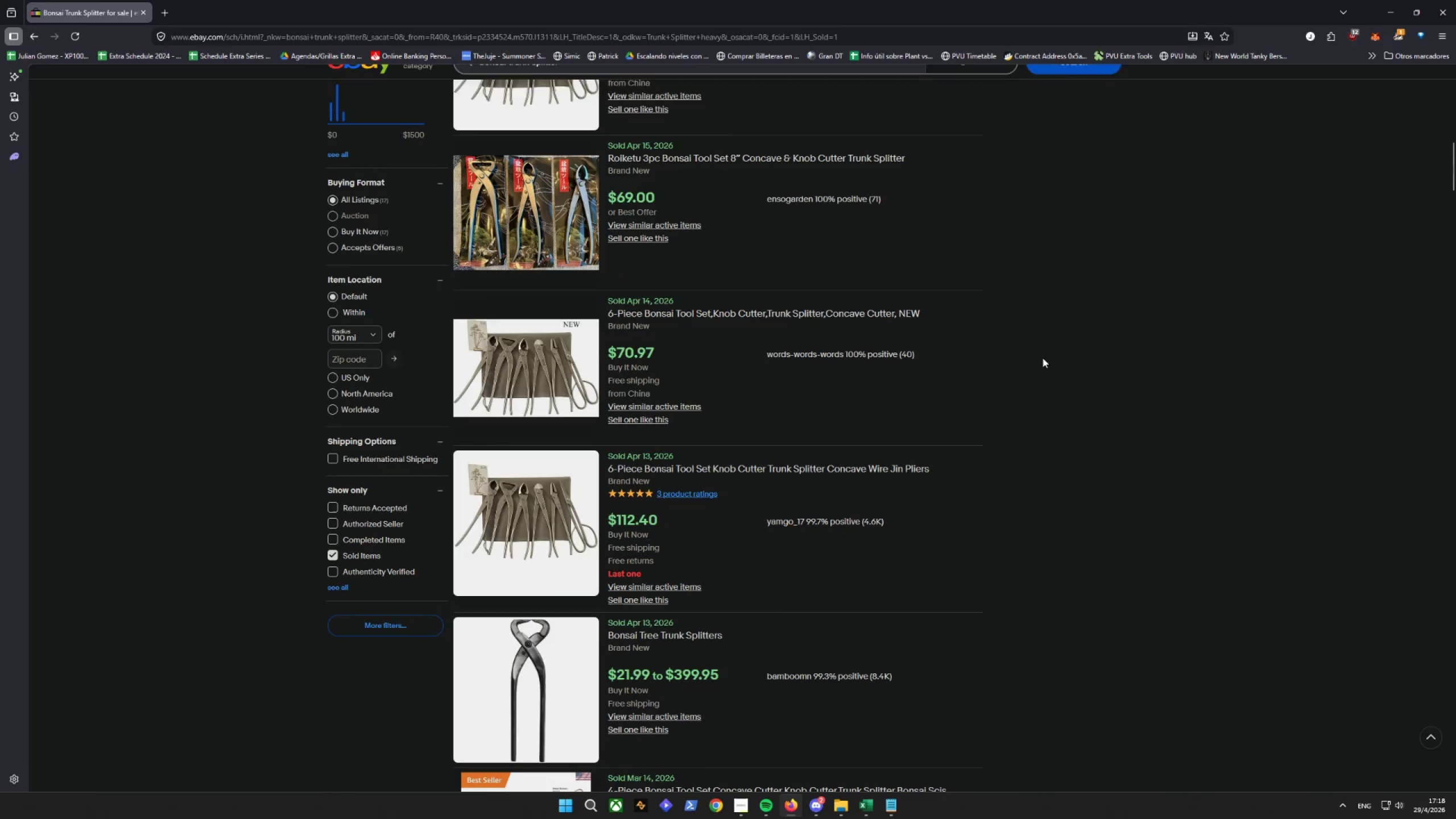 
scroll: coordinate [1043, 358], scroll_direction: down, amount: 2.0
 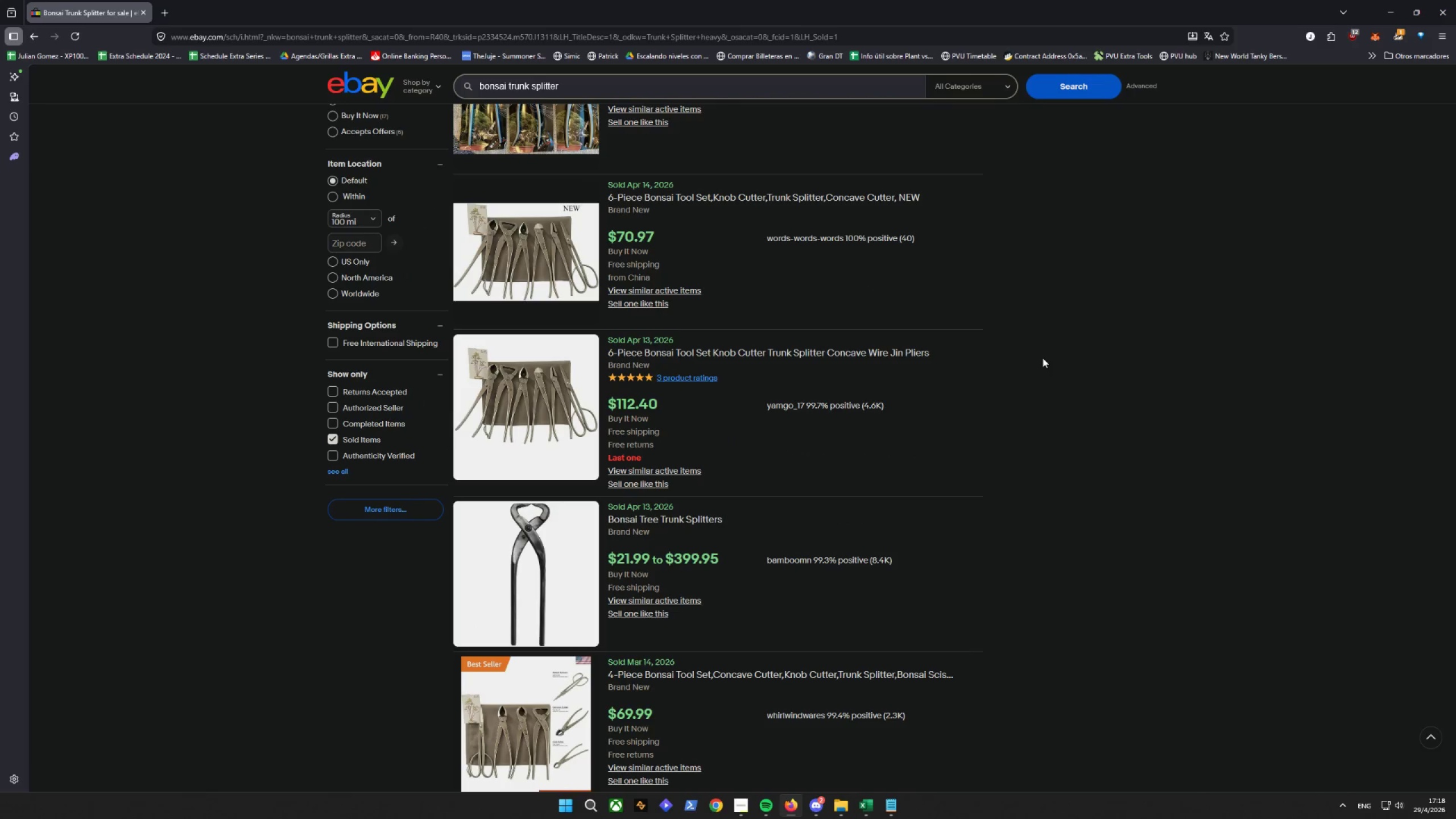 
wait(7.86)
 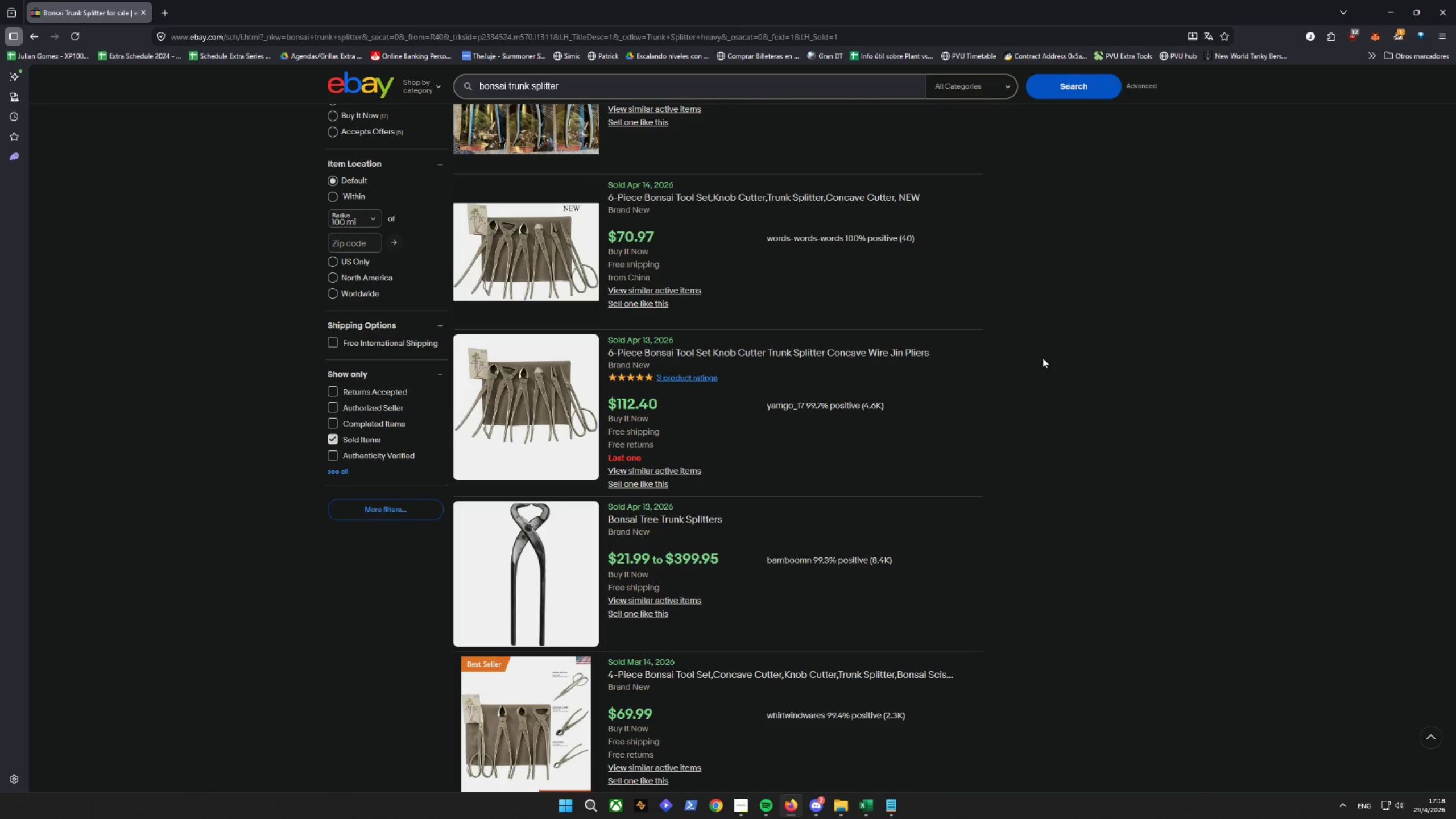 
scroll: coordinate [1025, 359], scroll_direction: up, amount: 14.0
 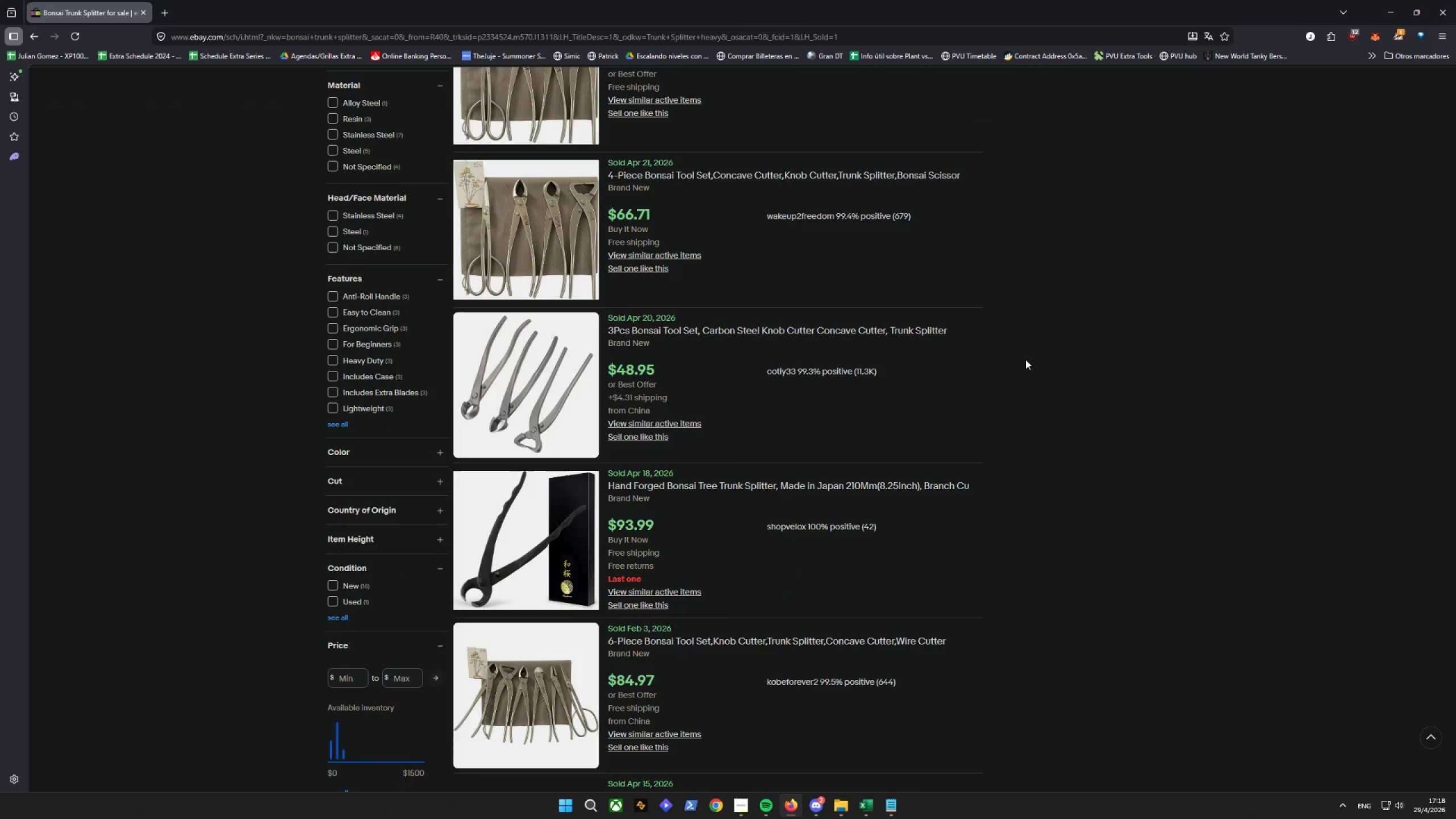 
wait(16.48)
 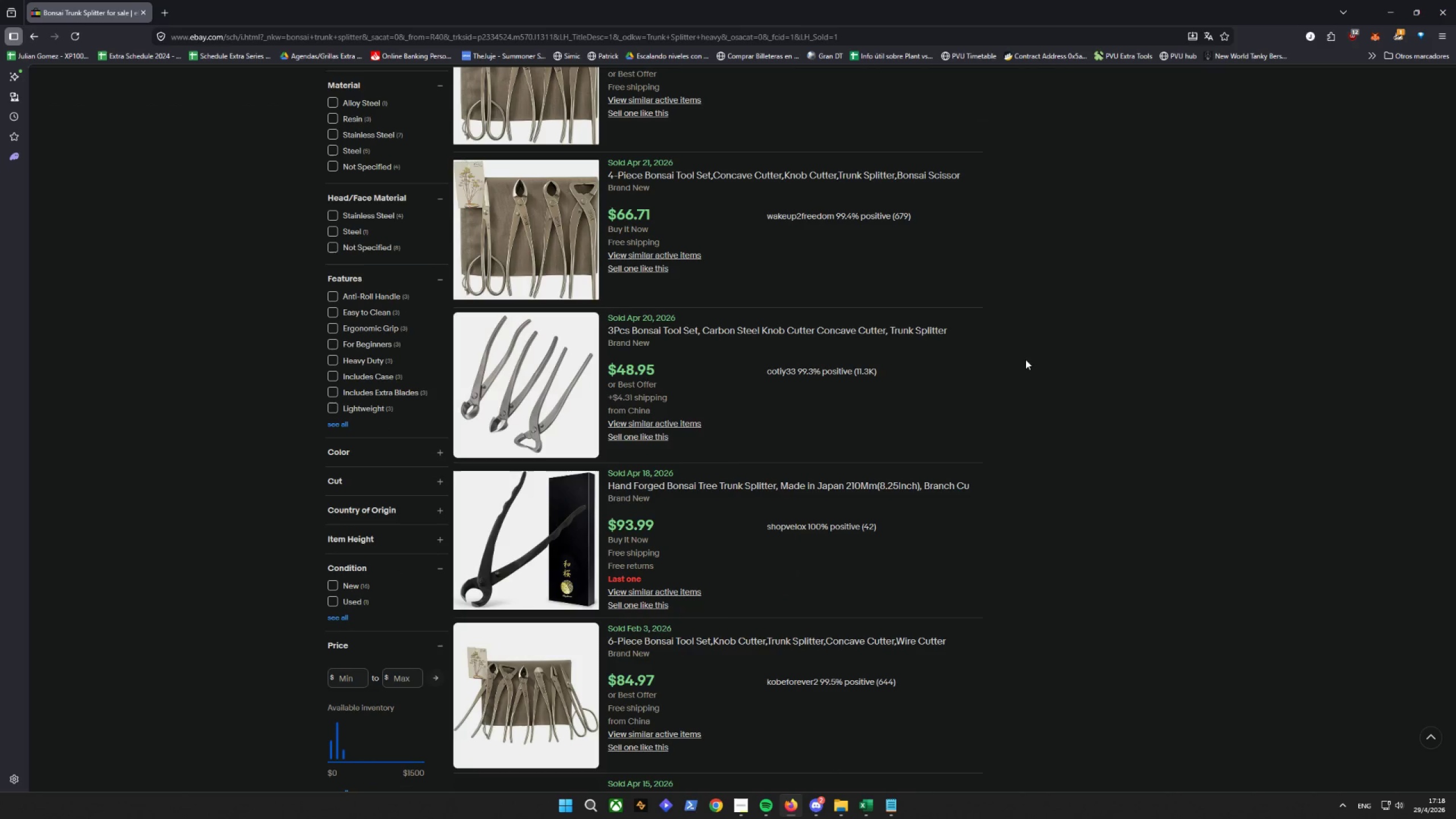 
scroll: coordinate [1050, 401], scroll_direction: up, amount: 1.0
 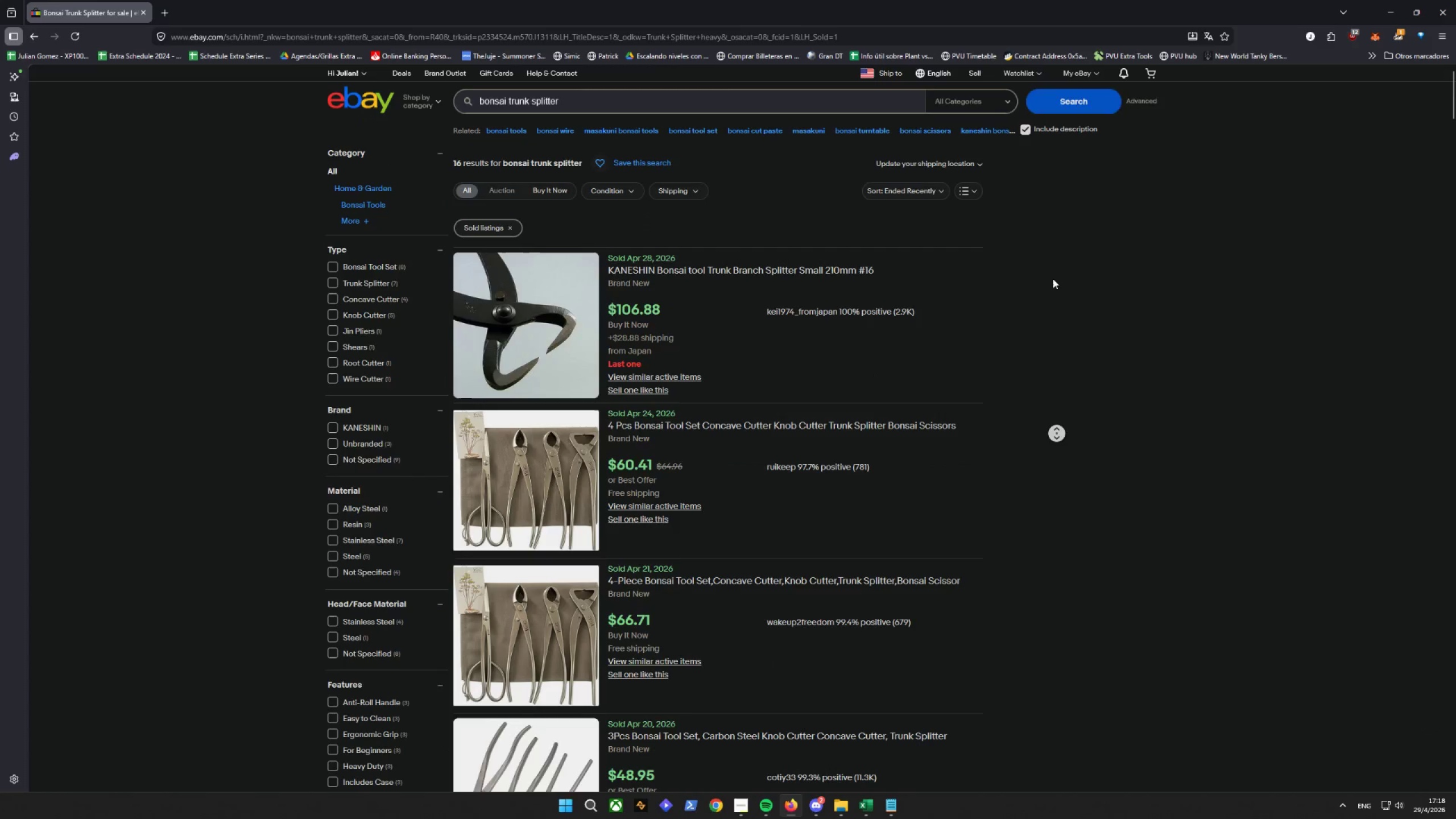 
scroll: coordinate [1053, 279], scroll_direction: down, amount: 1.0
 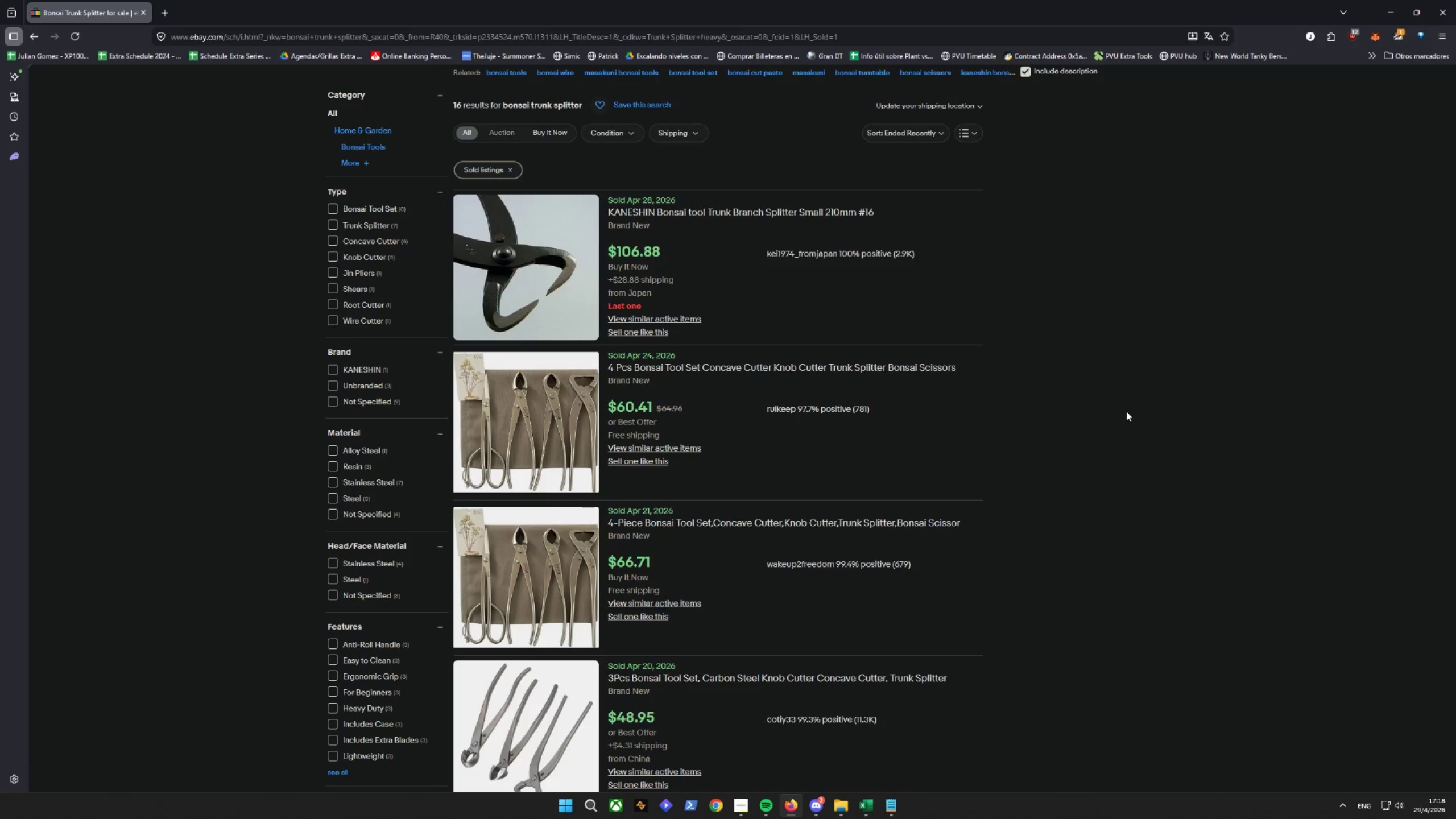 
wait(11.97)
 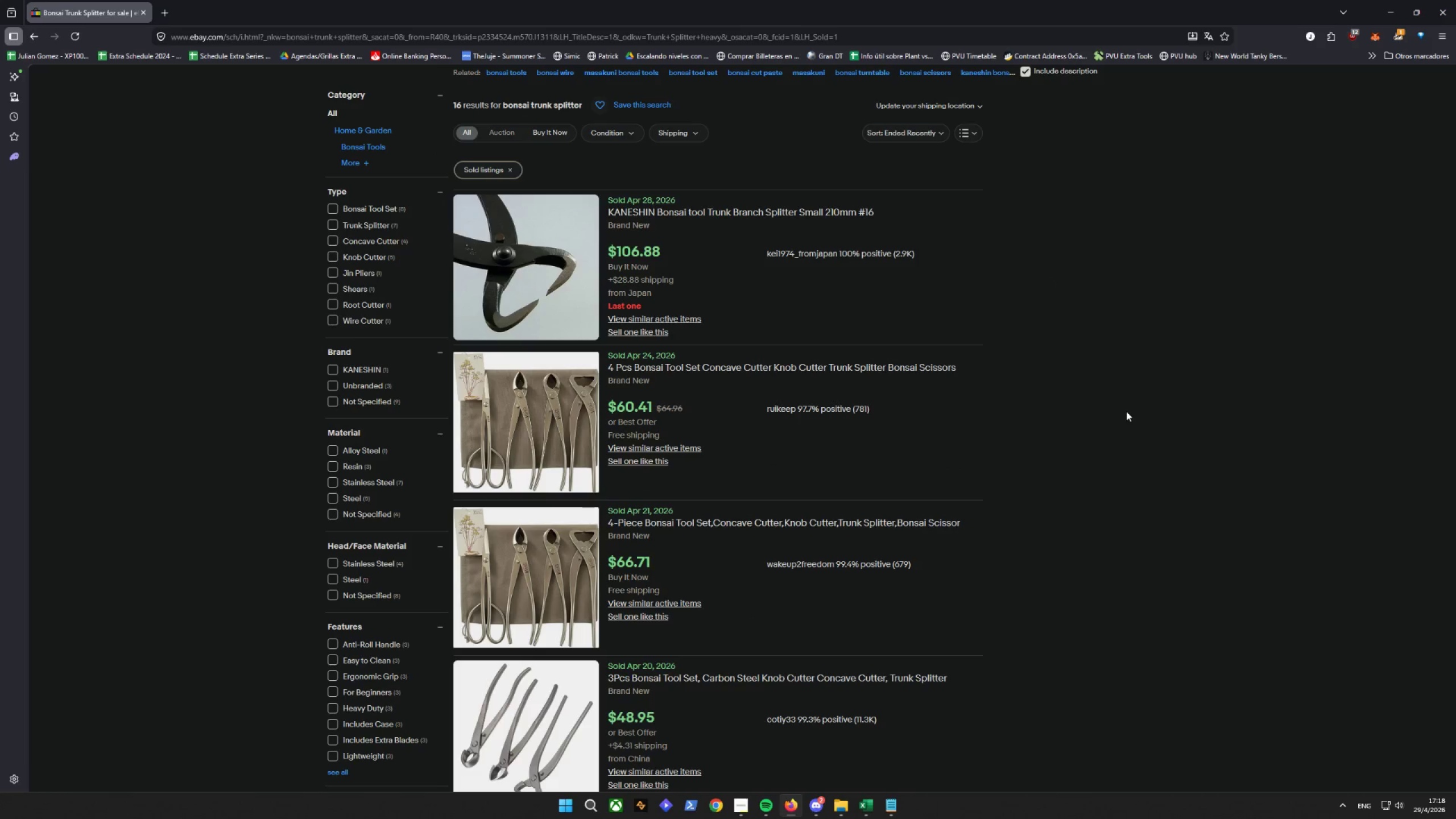 
scroll: coordinate [1058, 448], scroll_direction: down, amount: 15.0
 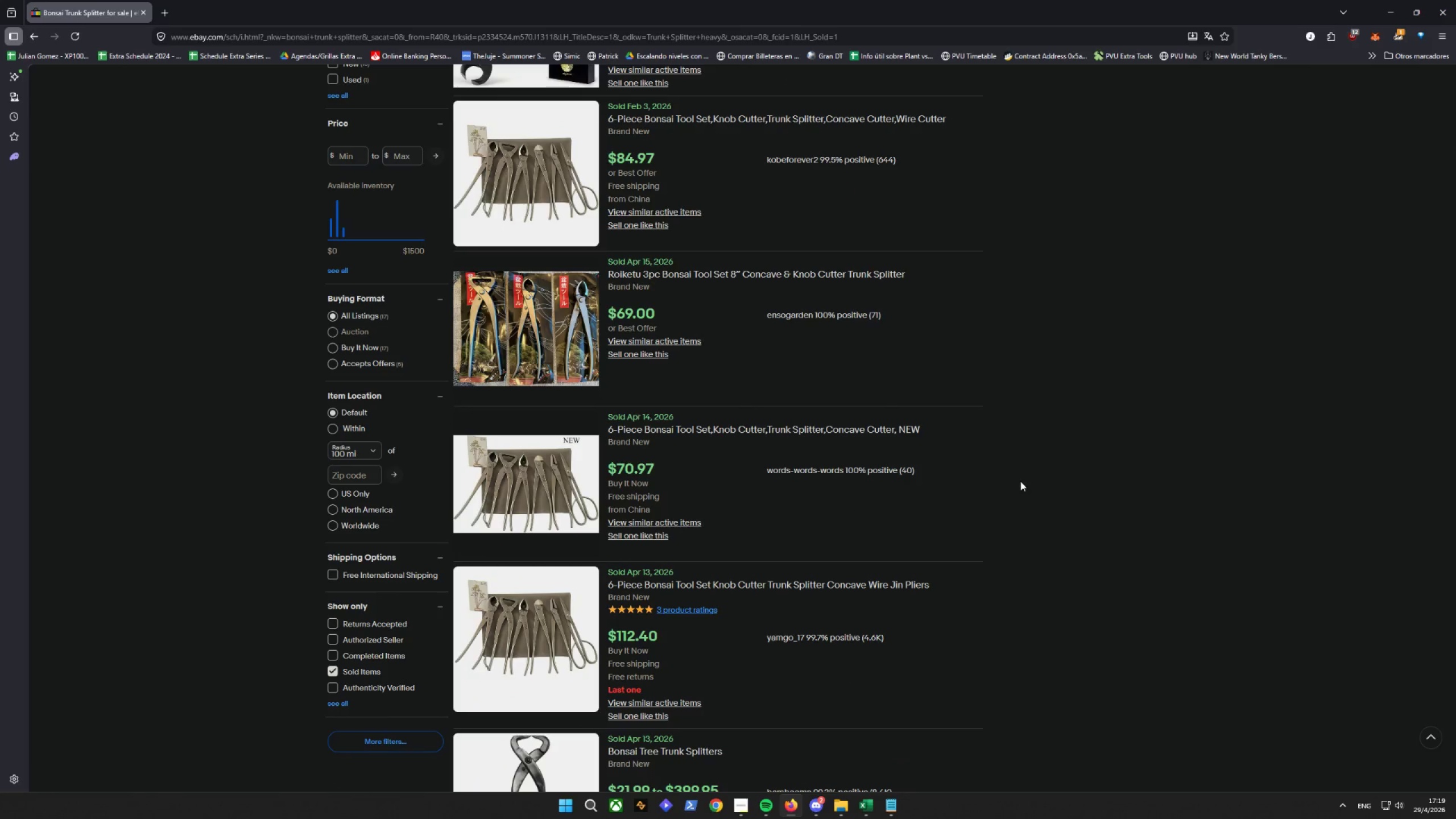 
wait(53.57)
 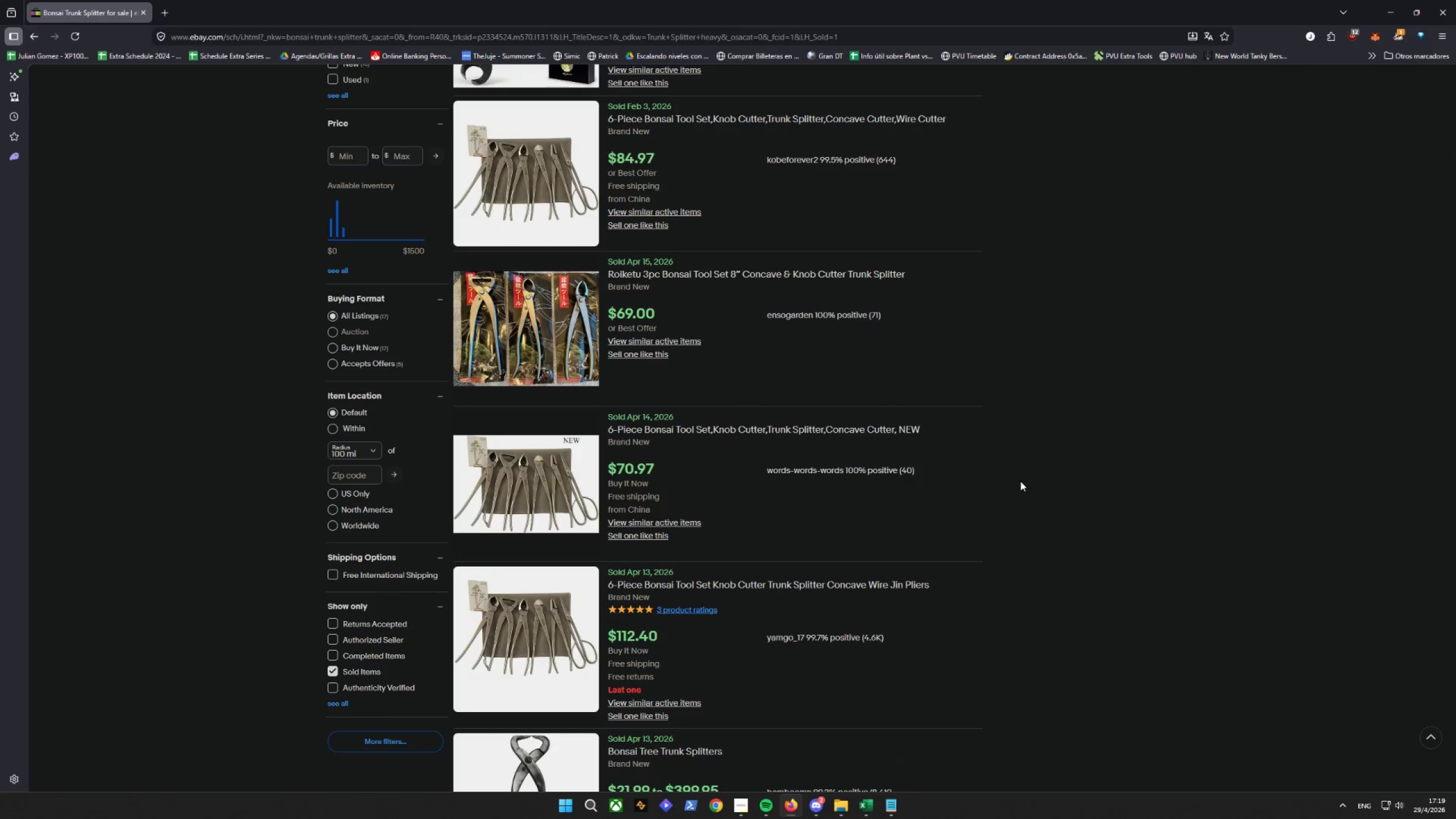 
scroll: coordinate [1060, 392], scroll_direction: down, amount: 3.0
 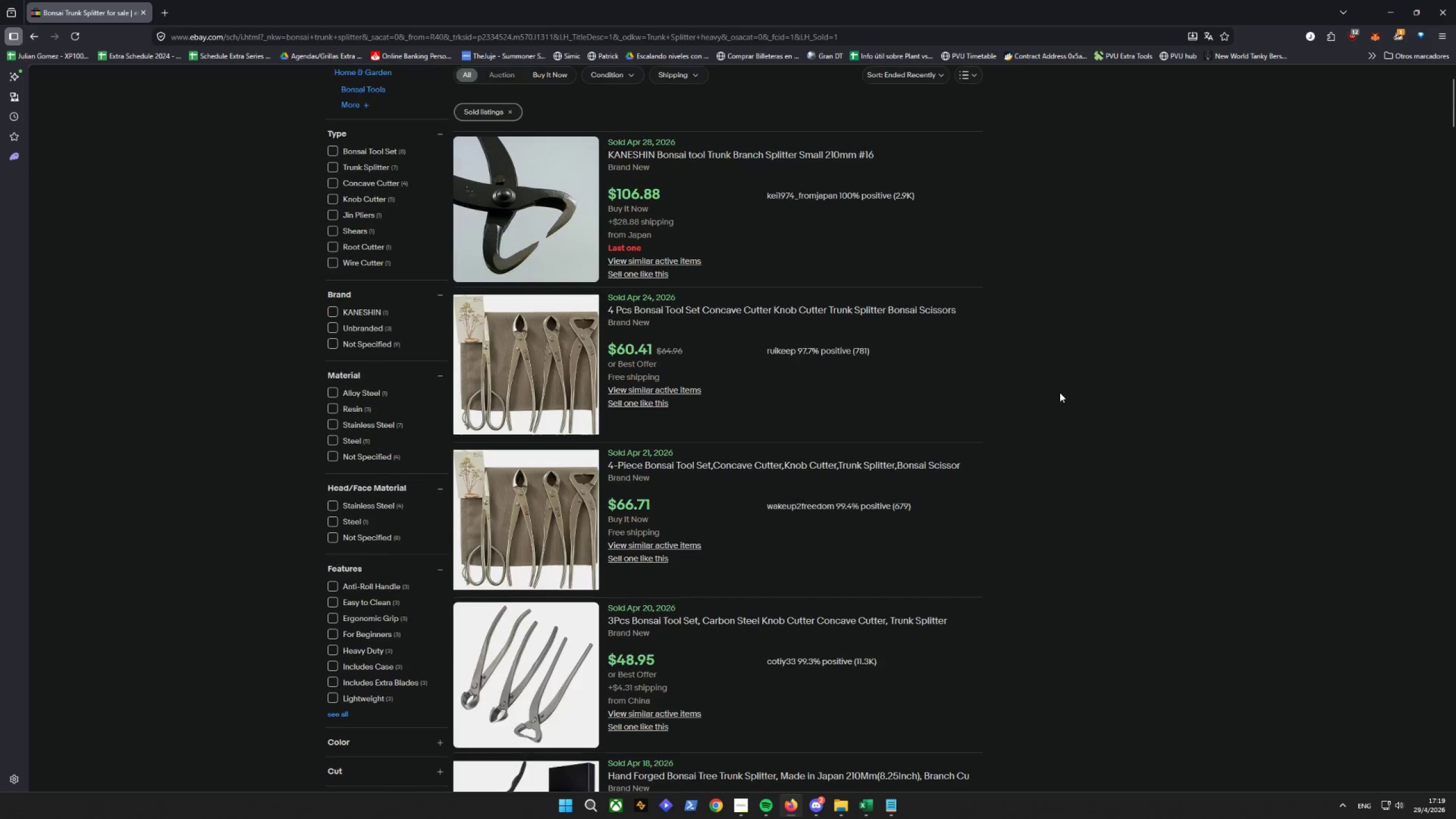 
scroll: coordinate [1060, 392], scroll_direction: none, amount: 0.0
 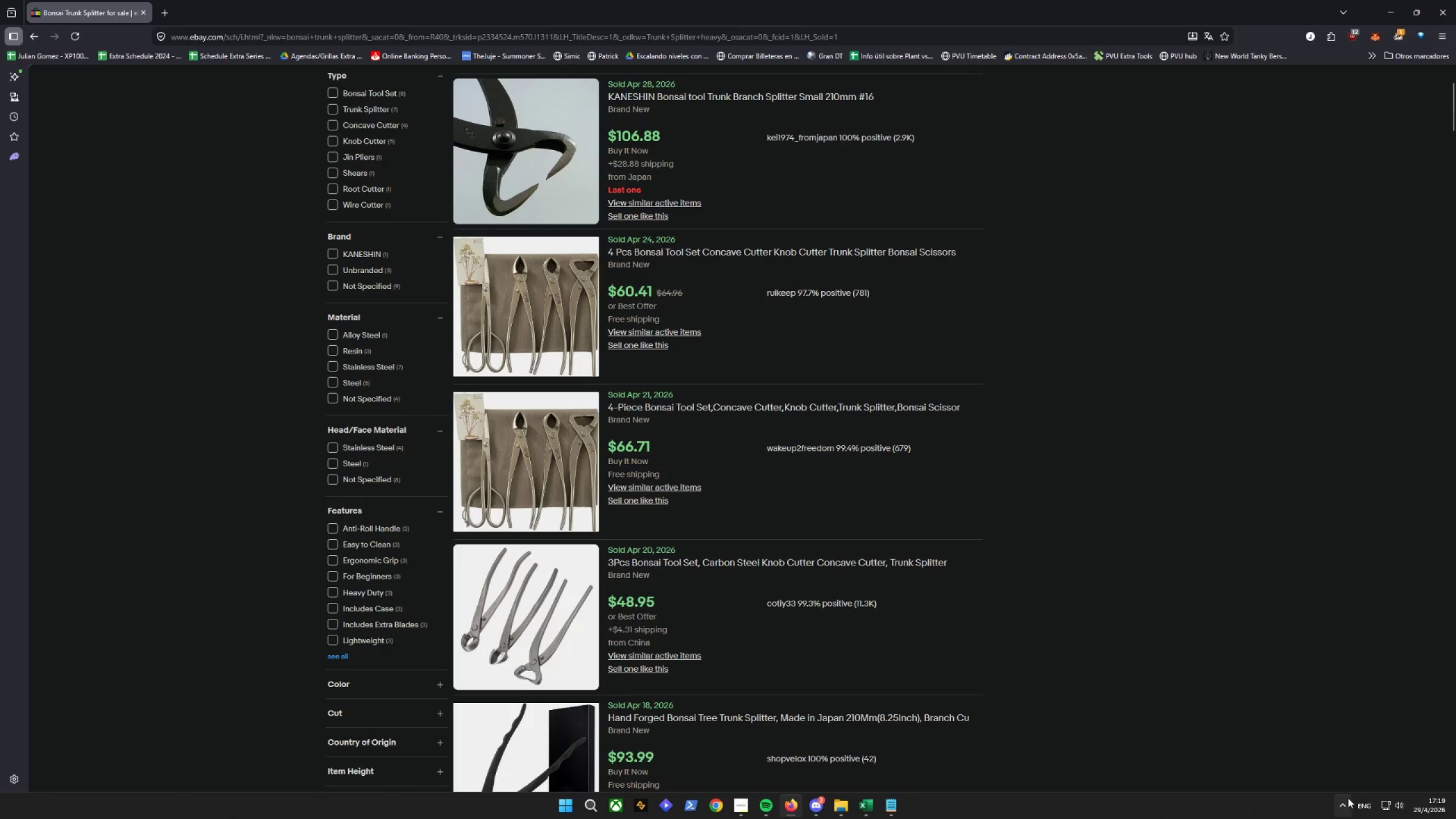 
left_click([1341, 803])
 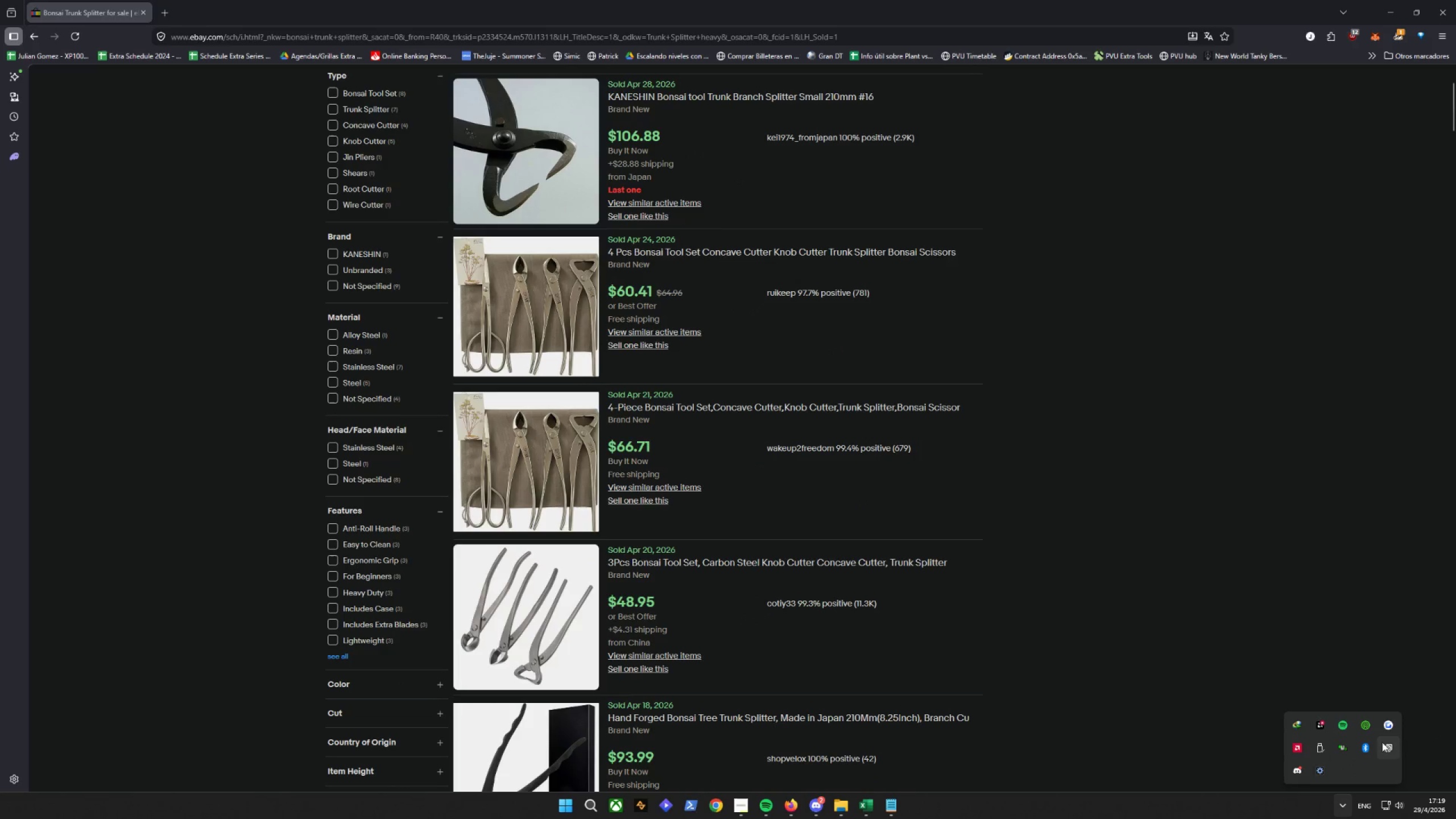 
left_click([1384, 725])
 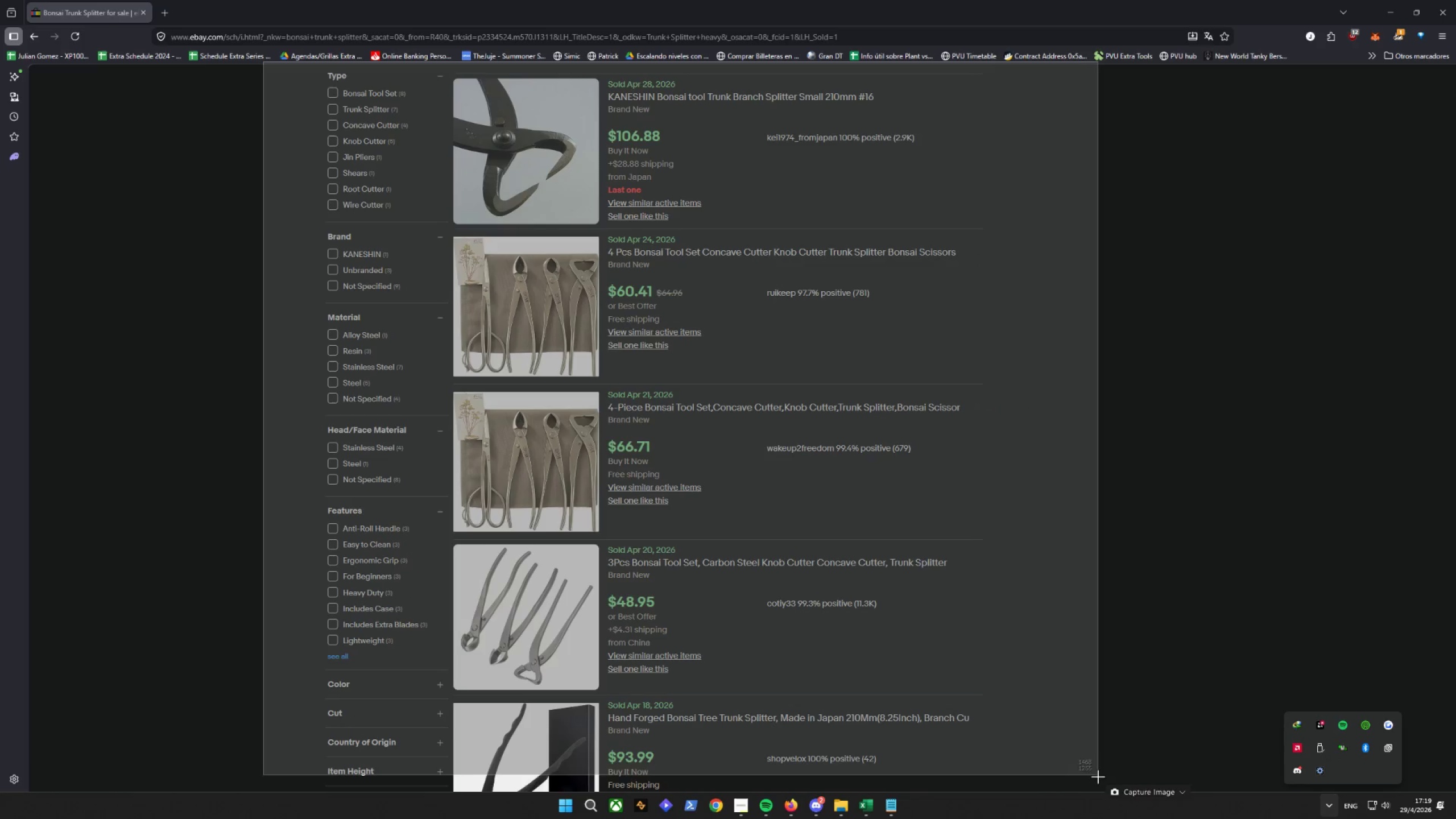 
key(Alt+AltLeft)
 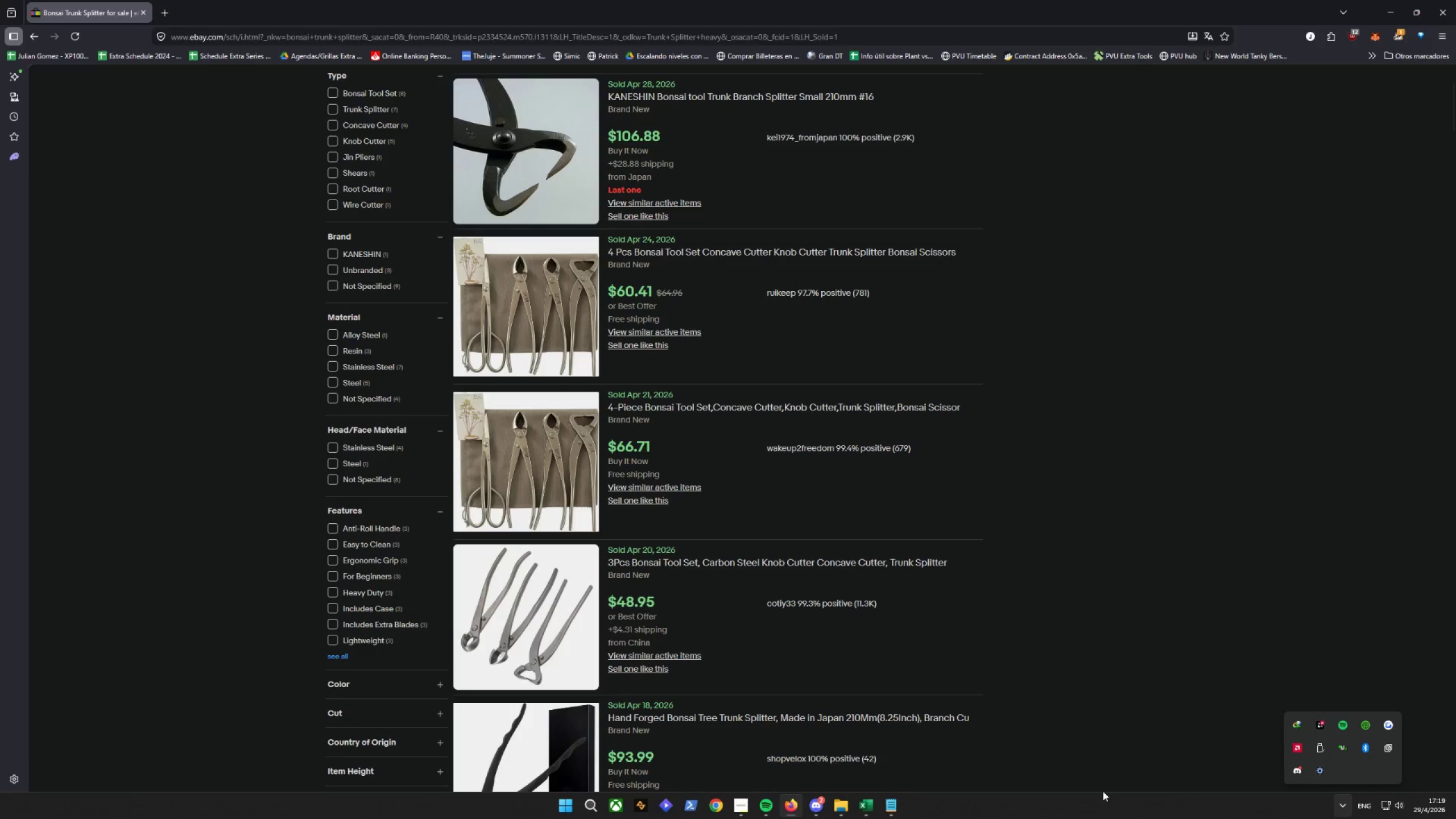 
key(Alt+AltLeft)
 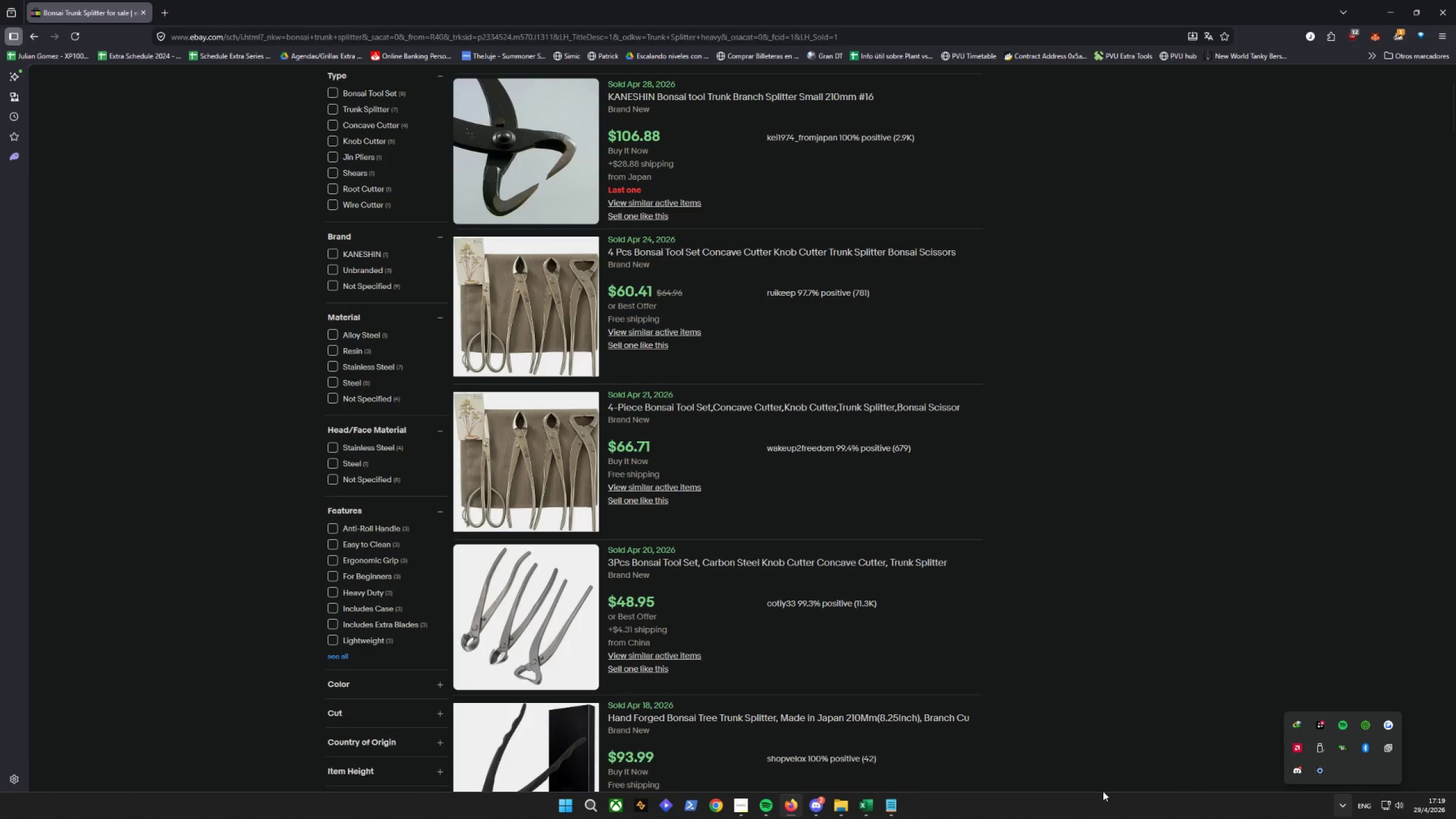 
right_click([692, 334])
 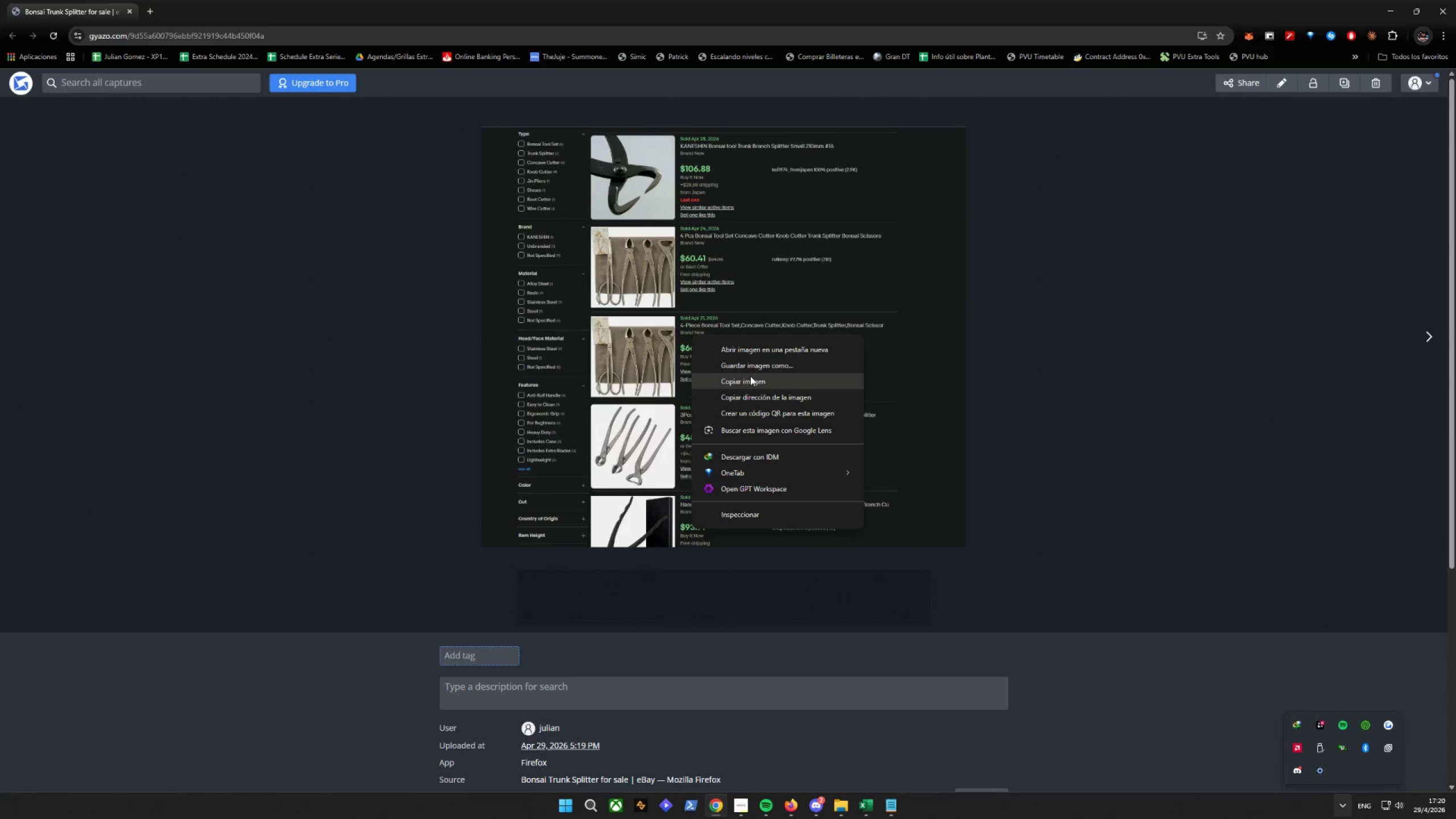 
left_click([755, 369])
 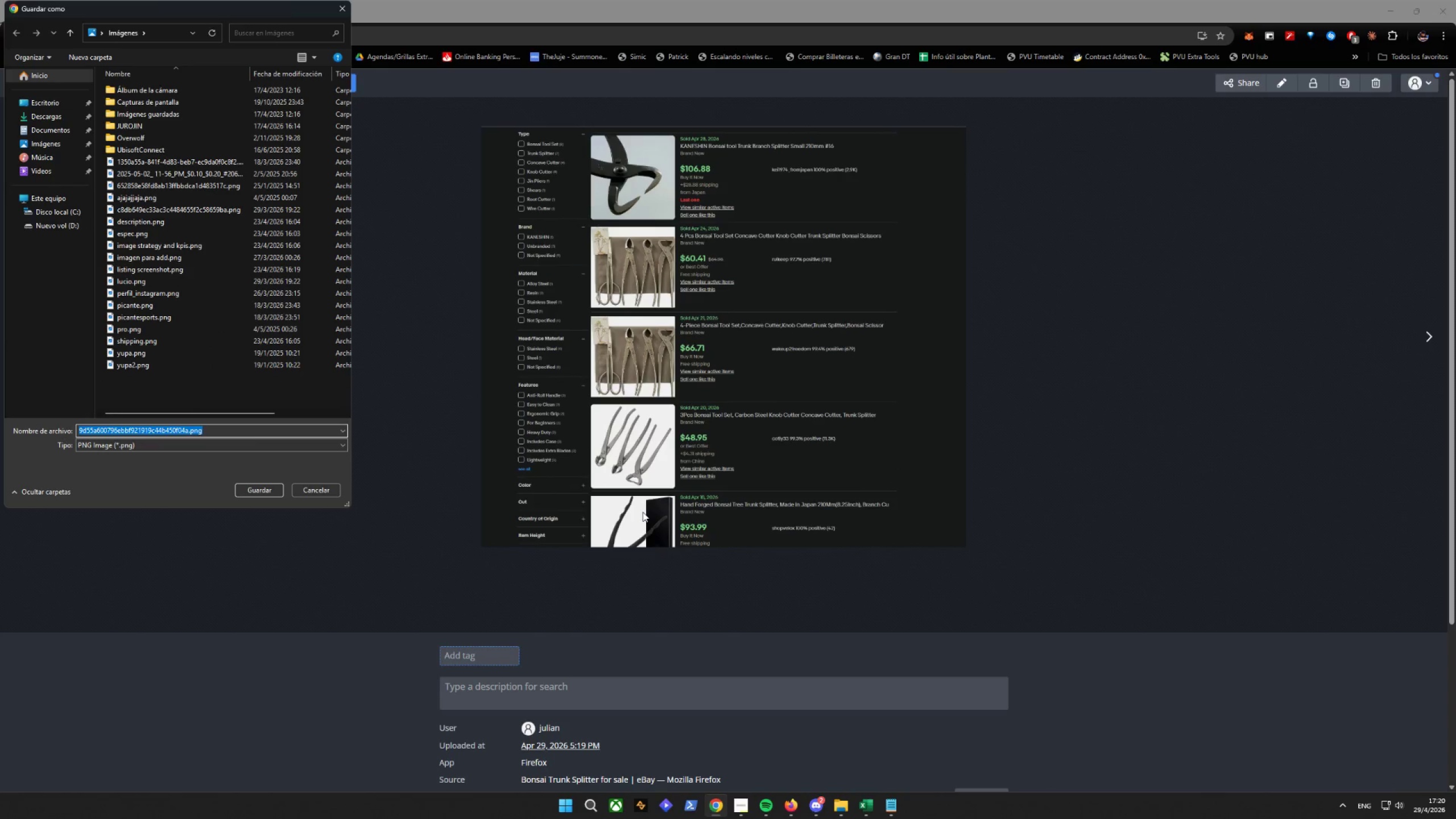 
left_click([181, 437])
 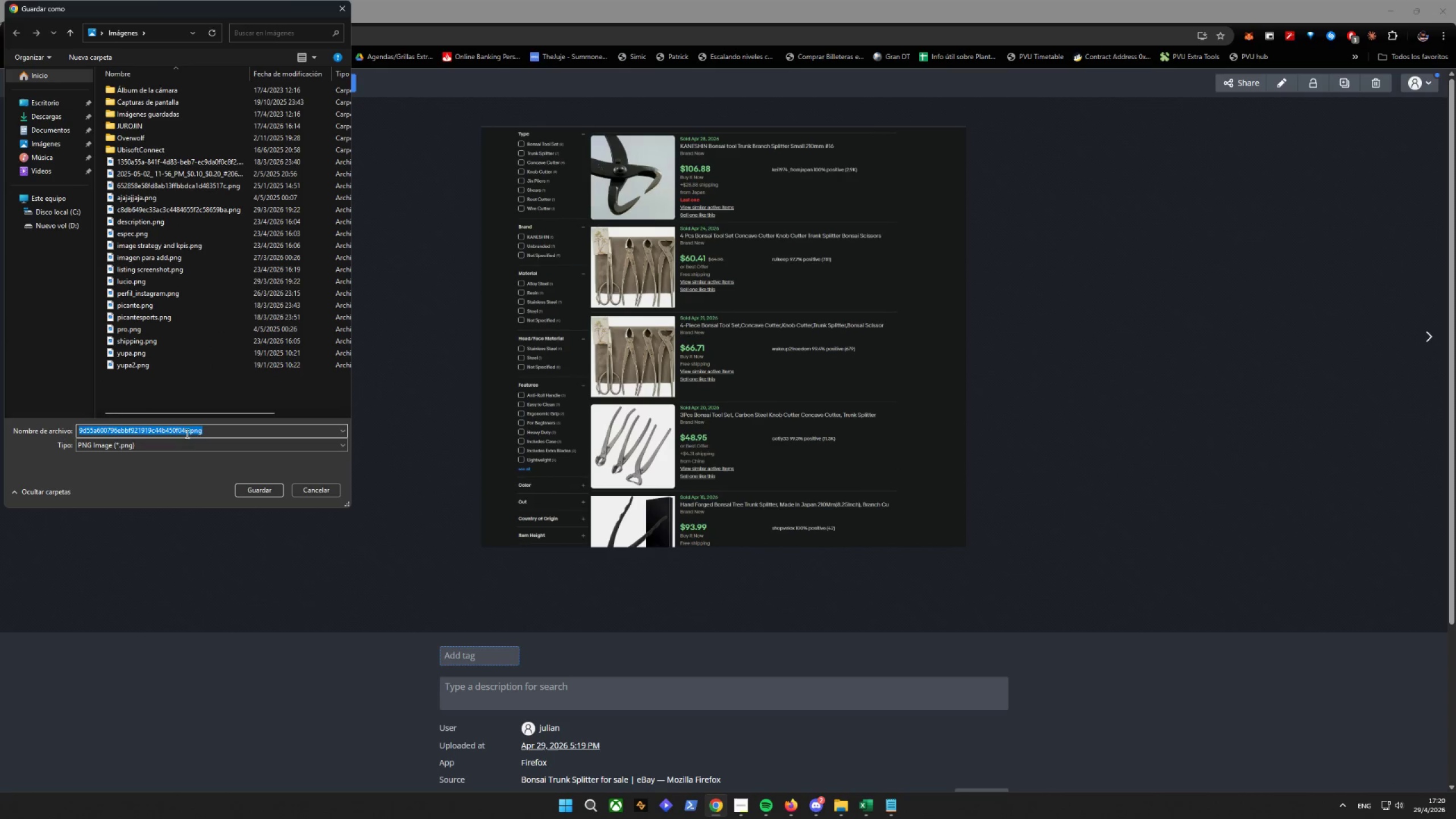 
left_click([187, 430])
 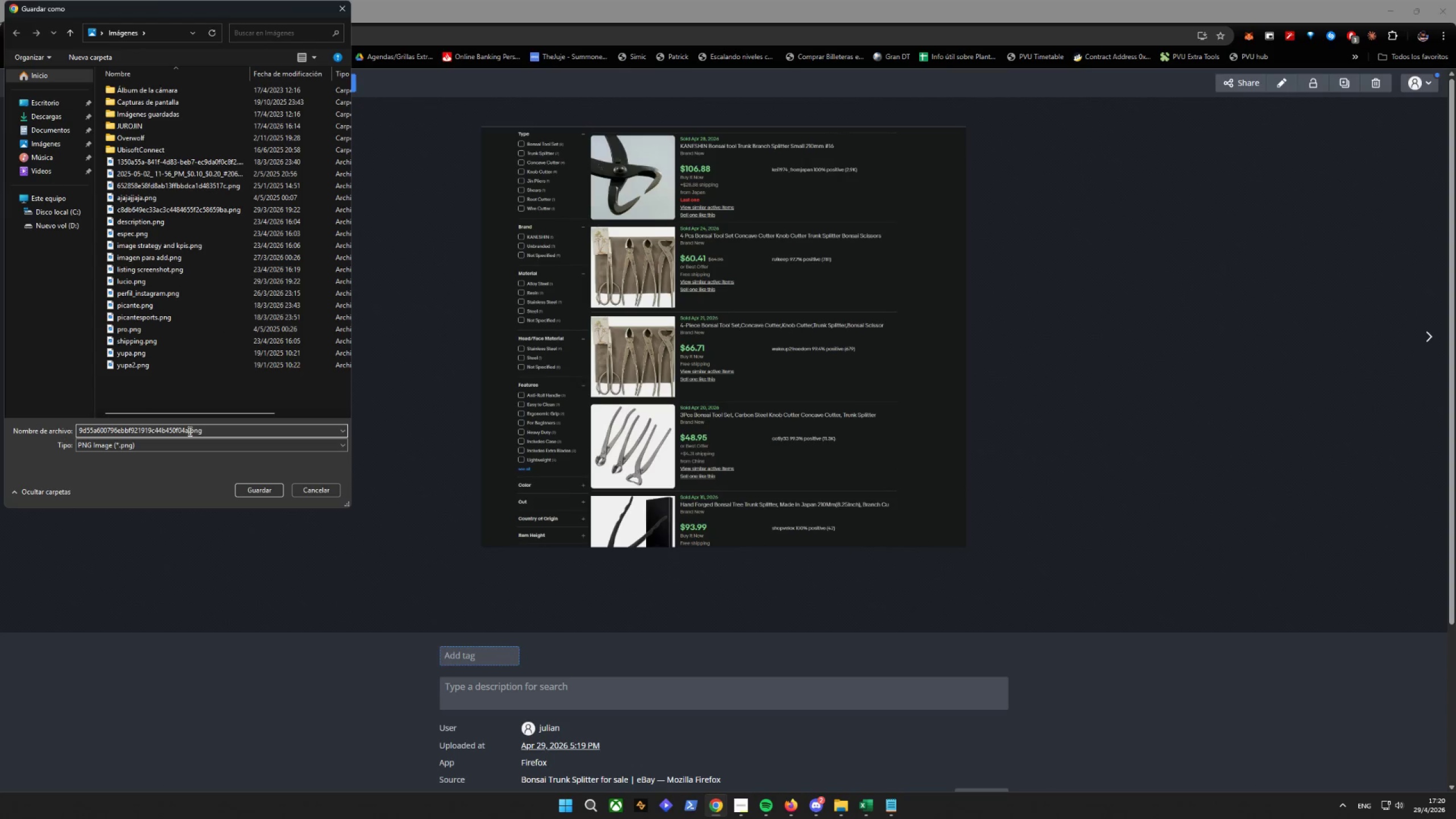 
left_click_drag(start_coordinate=[189, 431], to_coordinate=[0, 455])
 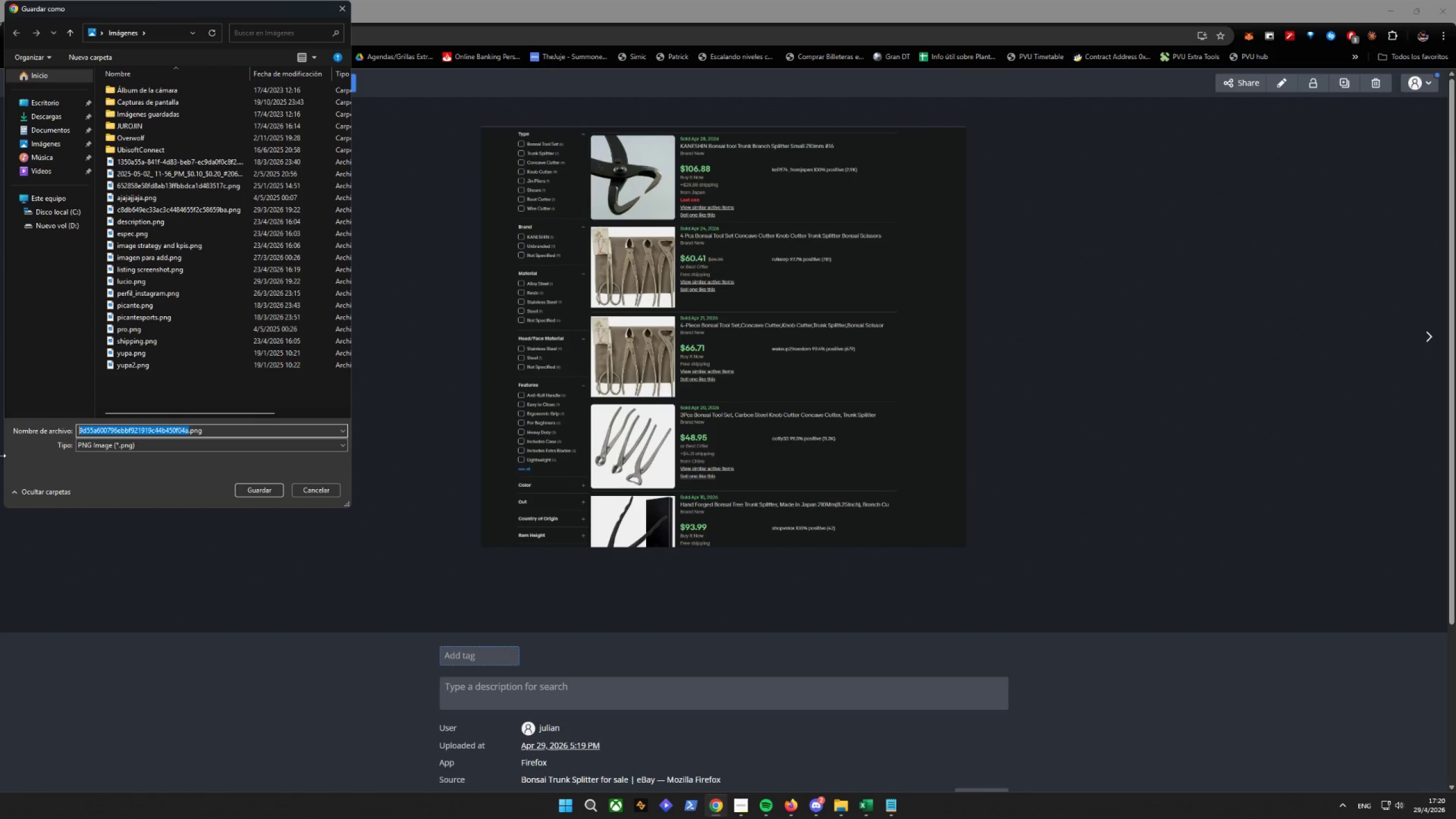 
type(resert)
key(Backspace)
type(ch 1 )
 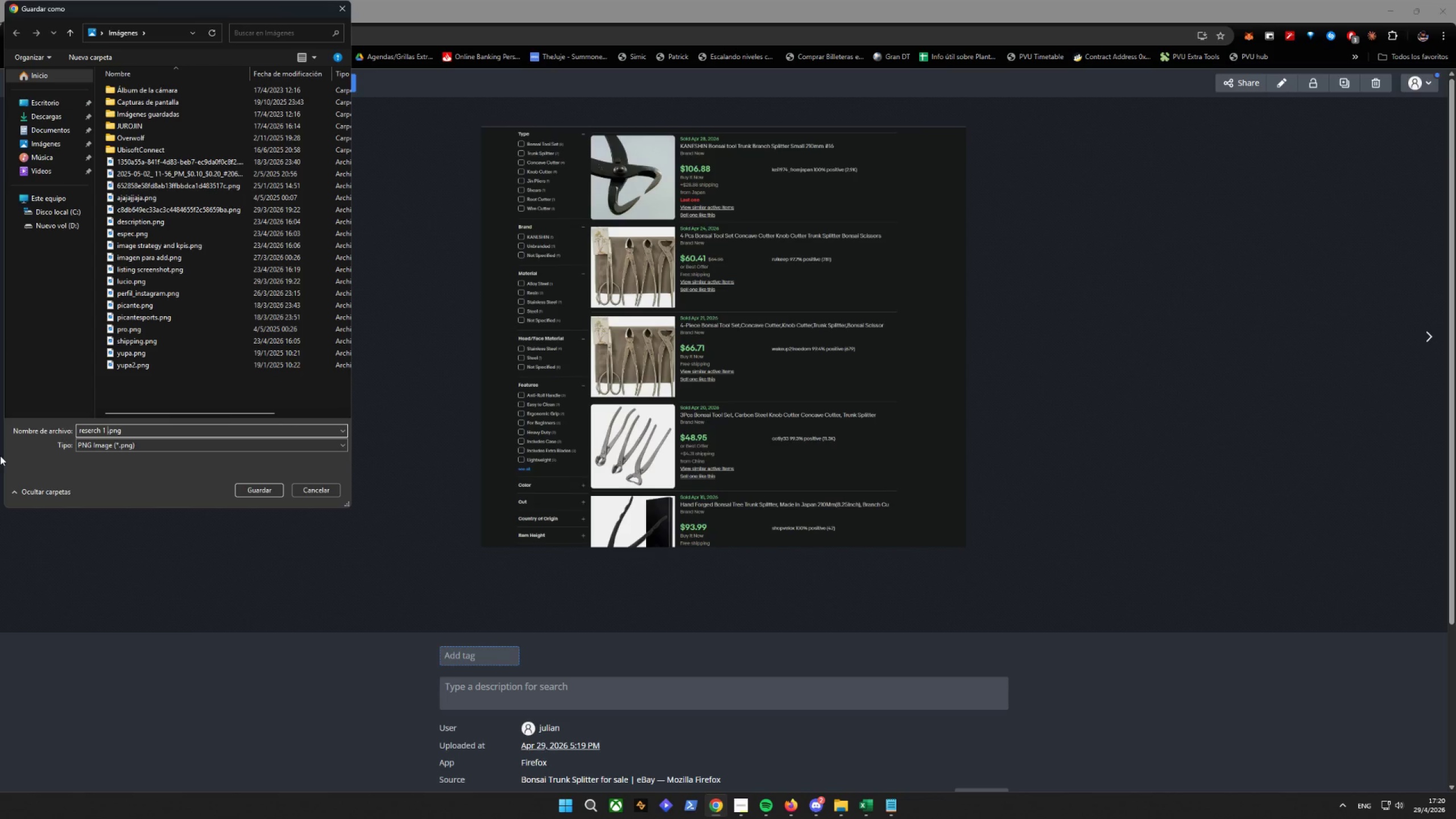 
type(trunk b)
key(Backspace)
key(Backspace)
 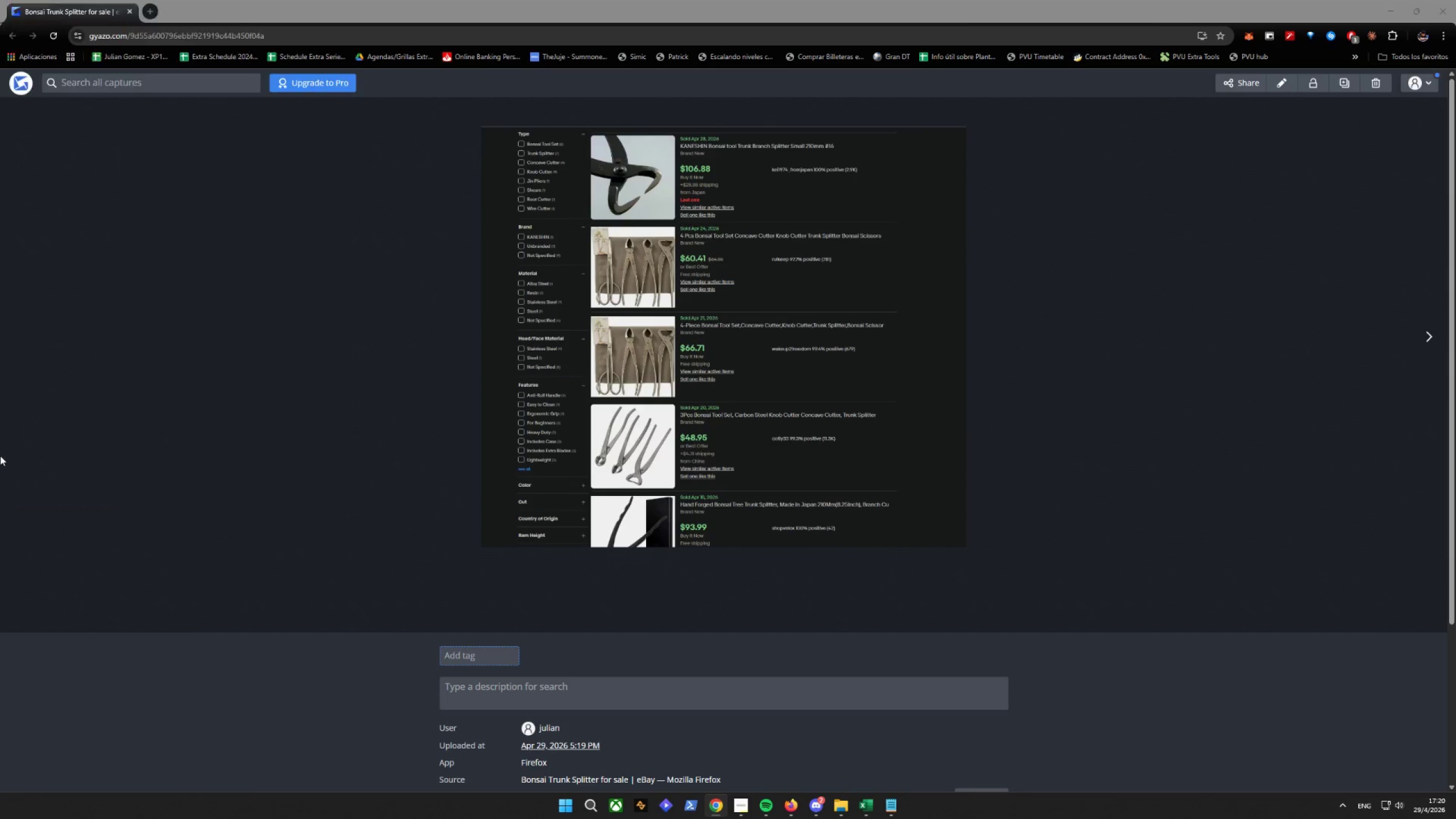 
key(Enter)
 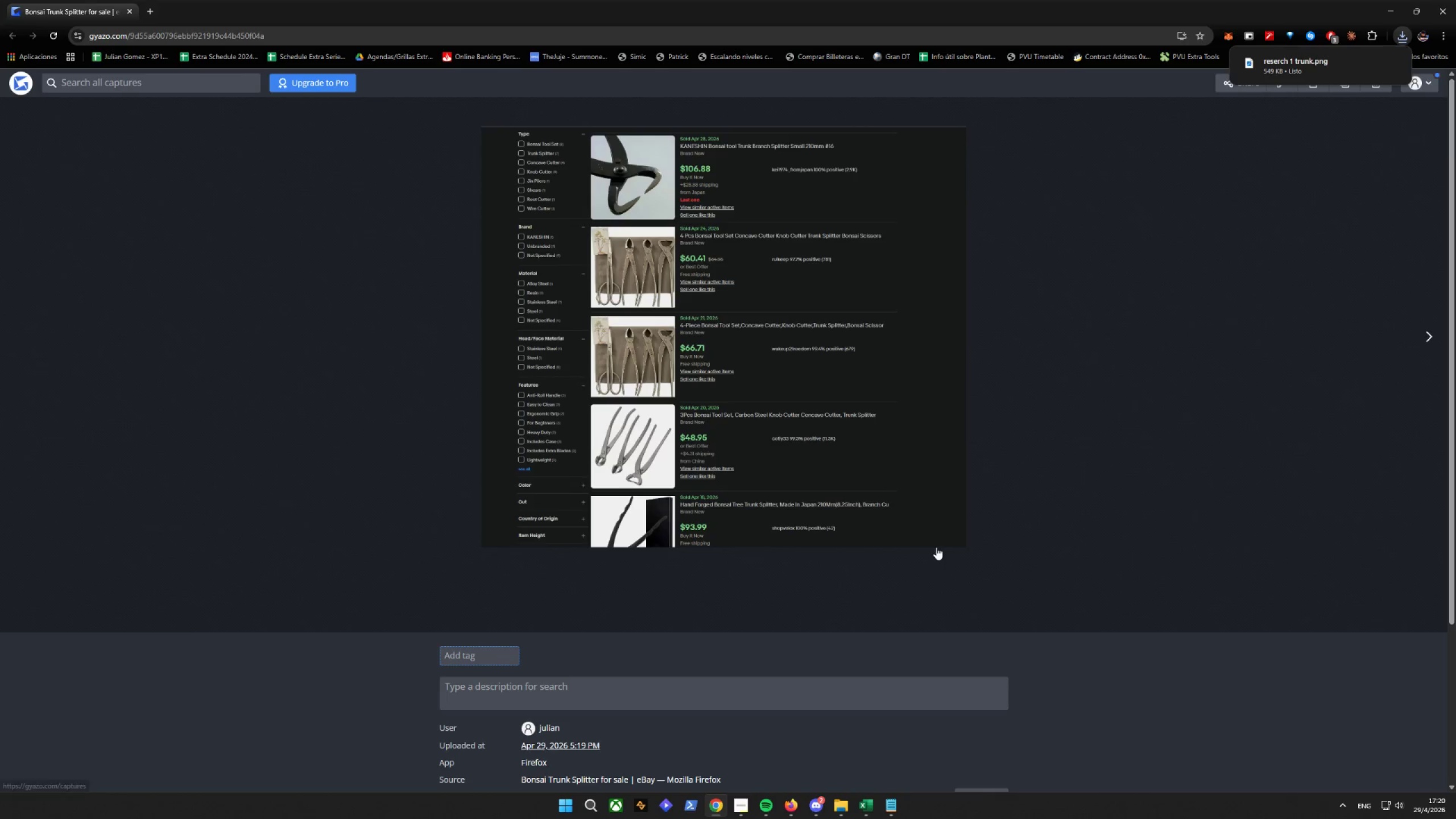 
left_click([798, 816])
 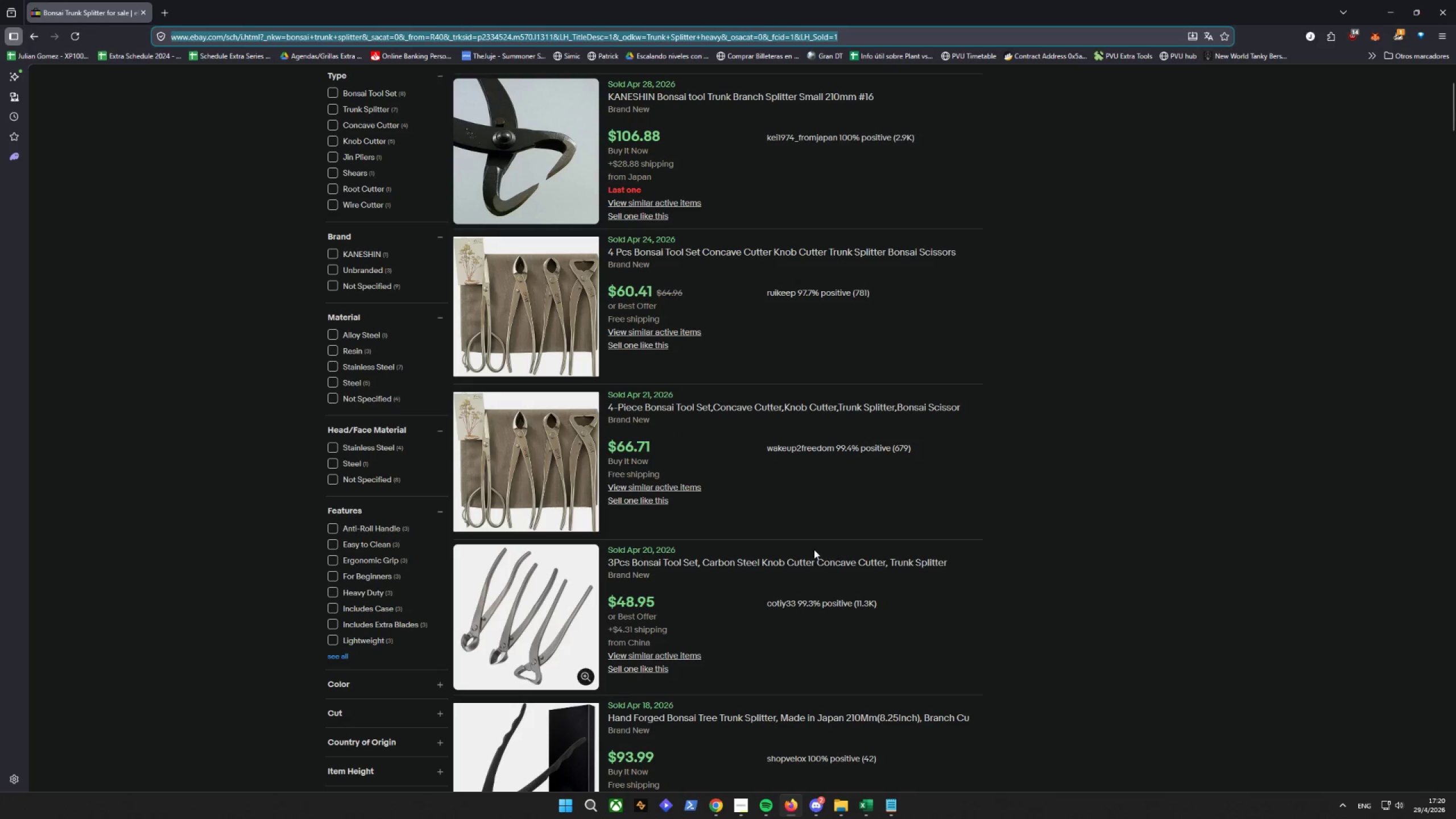 
scroll: coordinate [817, 546], scroll_direction: down, amount: 15.0
 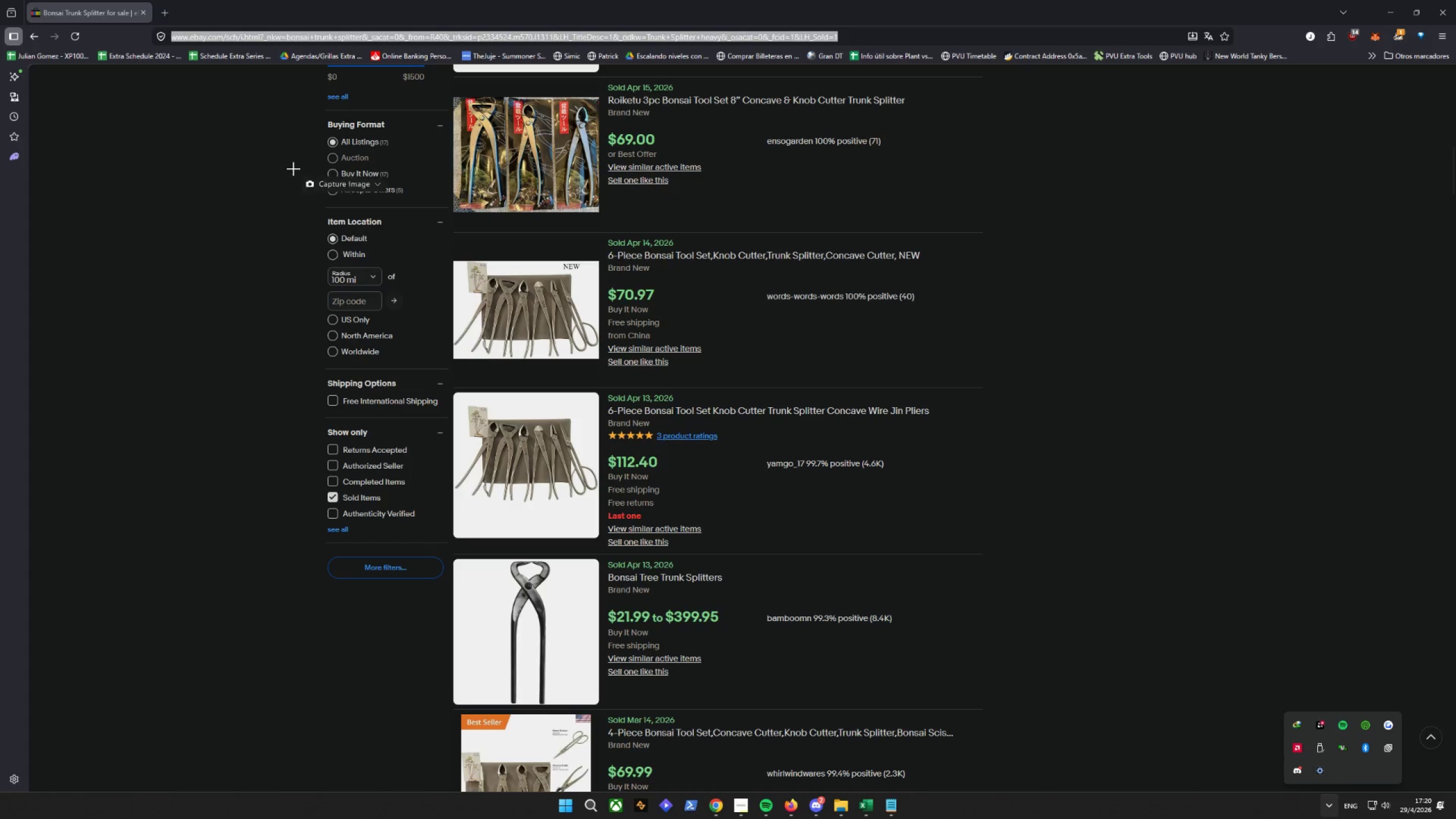 
wait(5.38)
 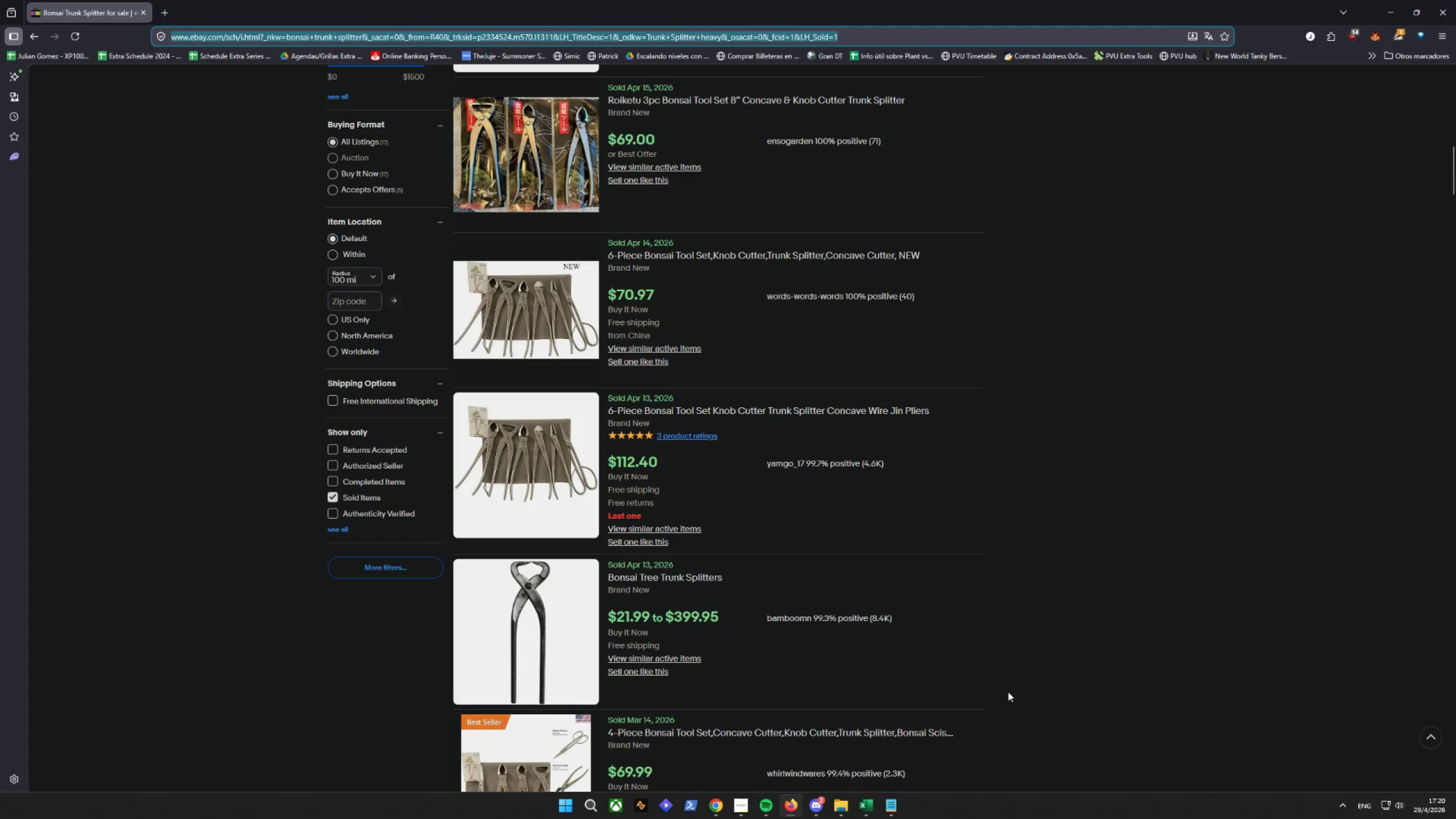 
left_click_drag(start_coordinate=[307, 67], to_coordinate=[1032, 790])
 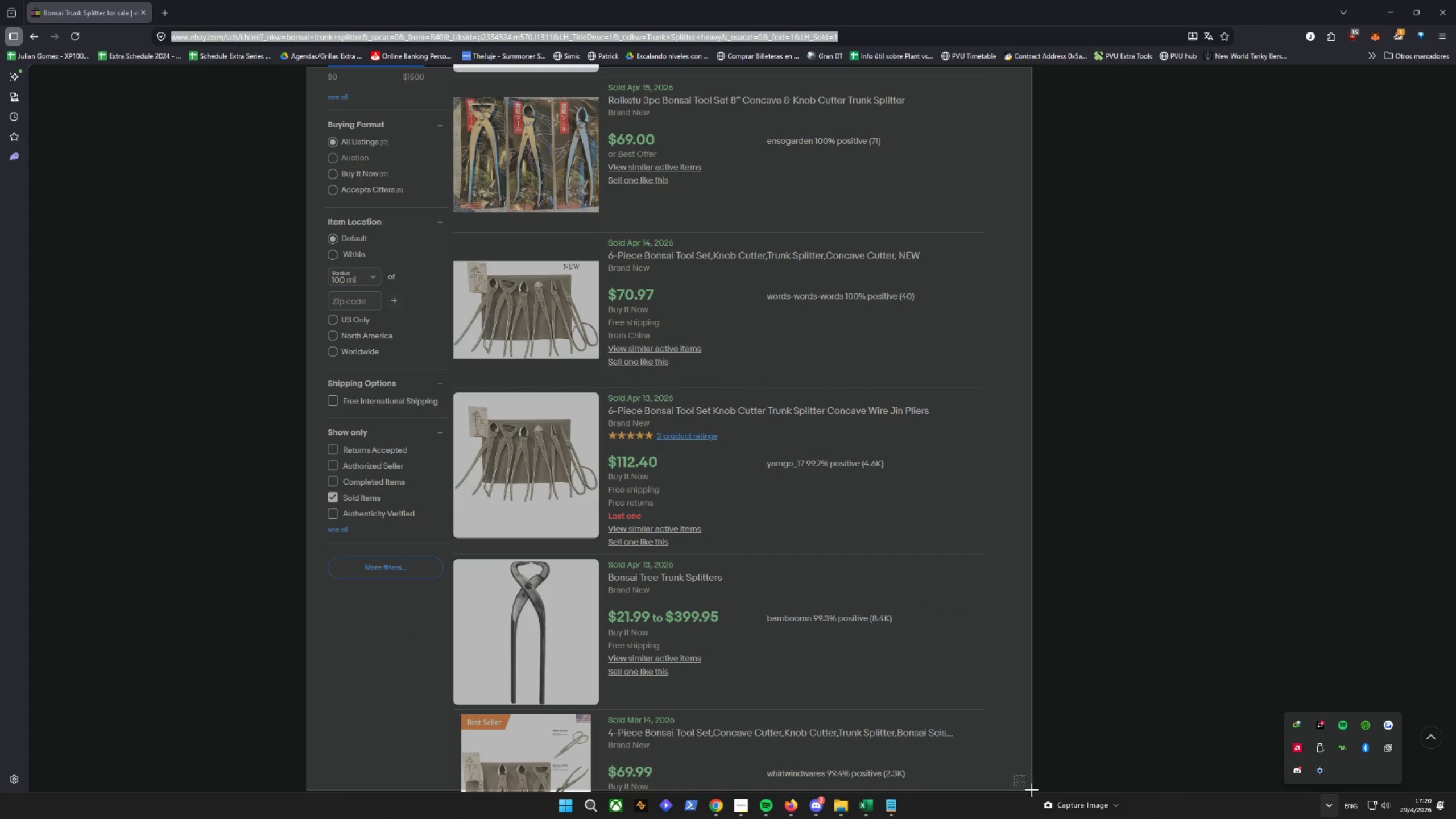 
key(Alt+AltLeft)
 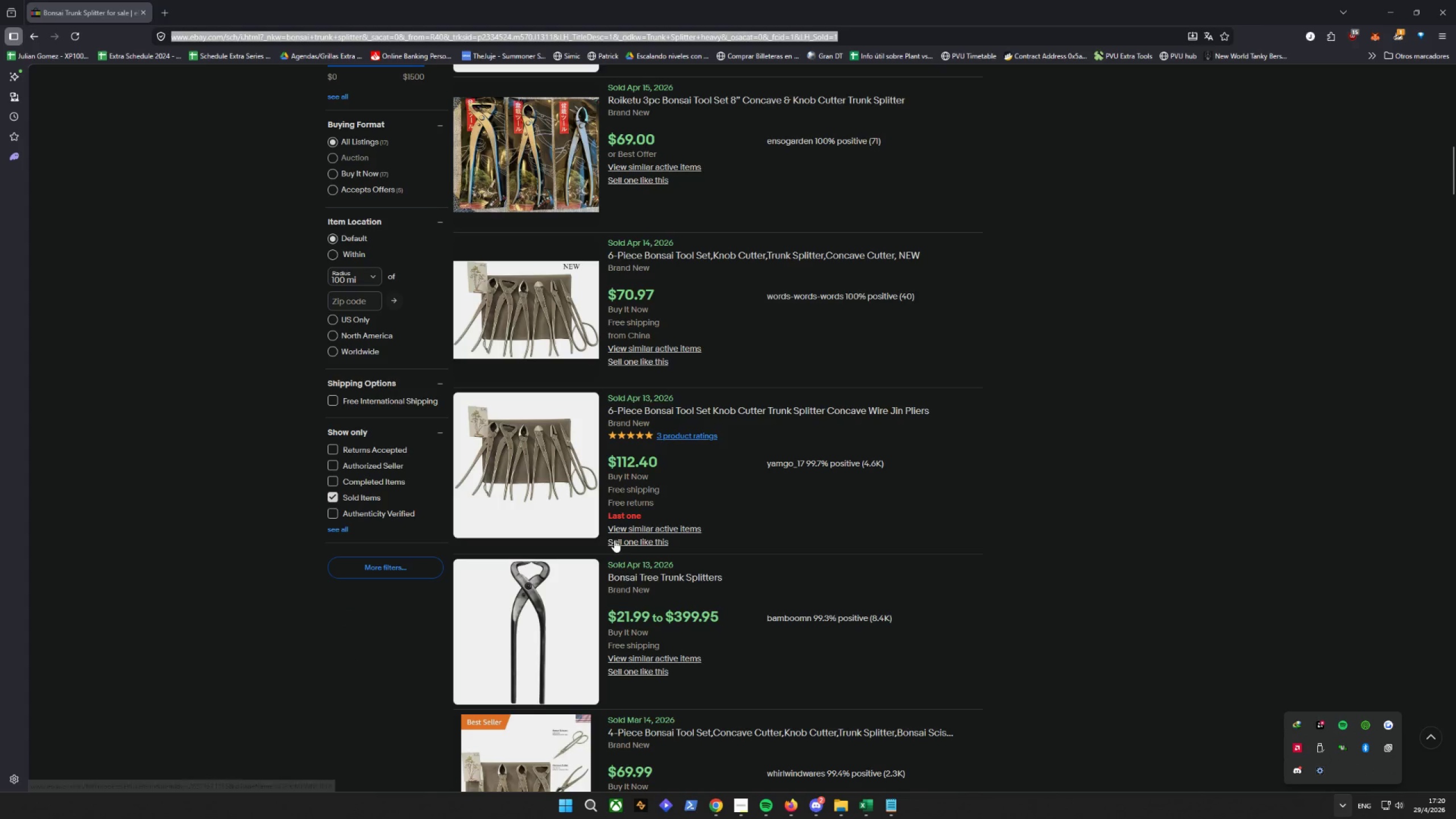 
key(Alt+AltLeft)
 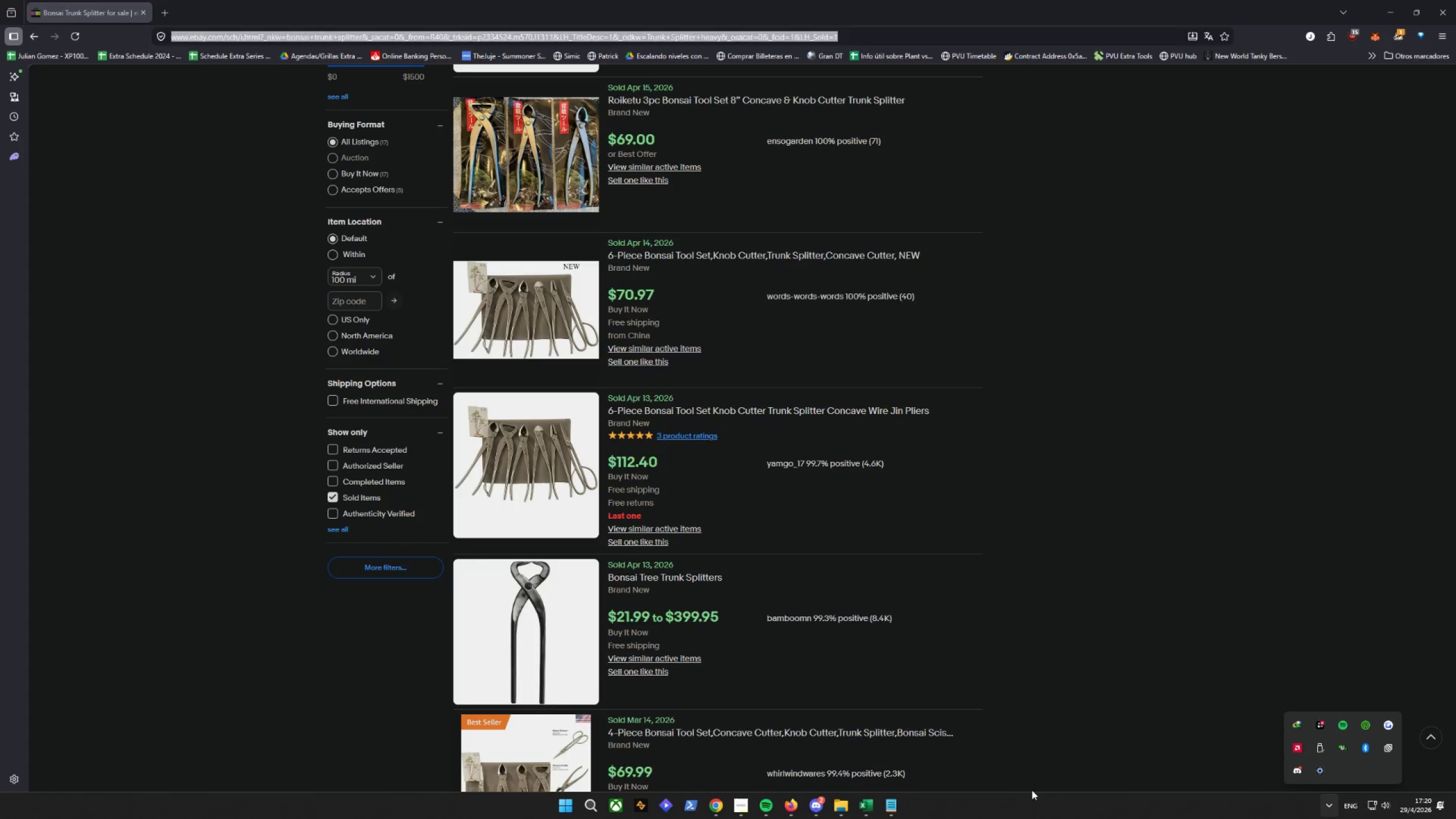 
key(Alt+D)
 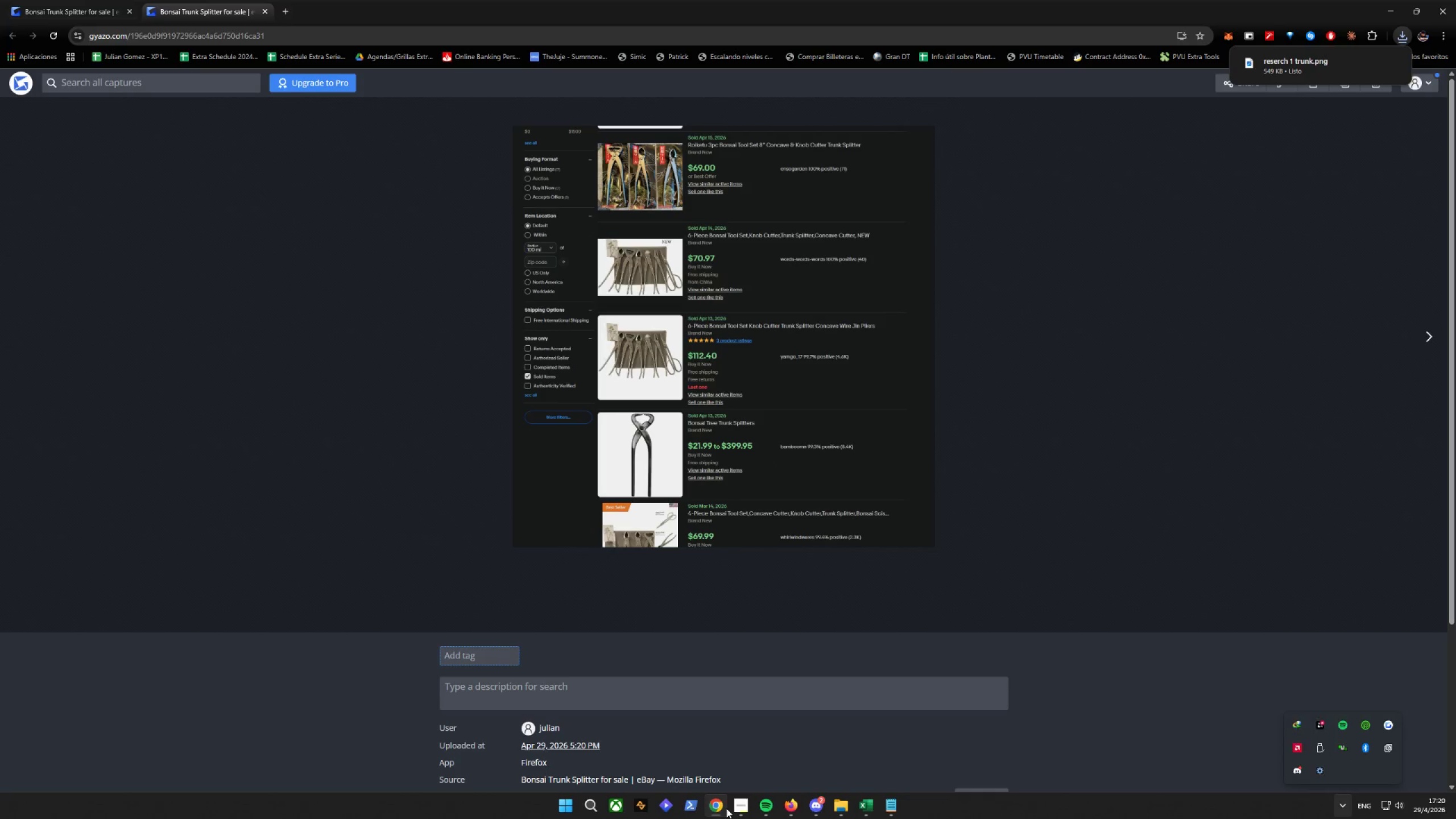 
wait(5.42)
 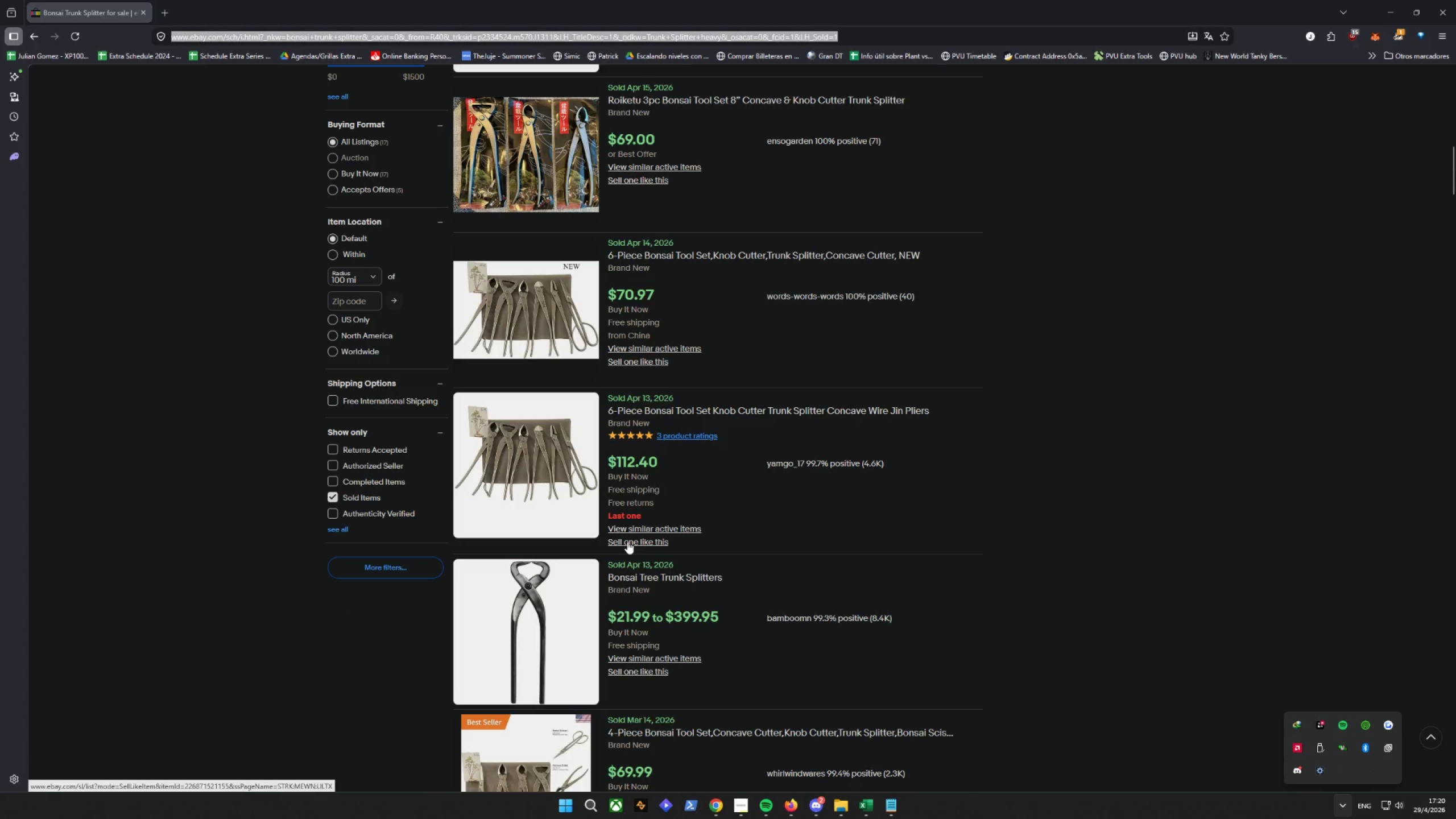 
left_click([691, 408])
 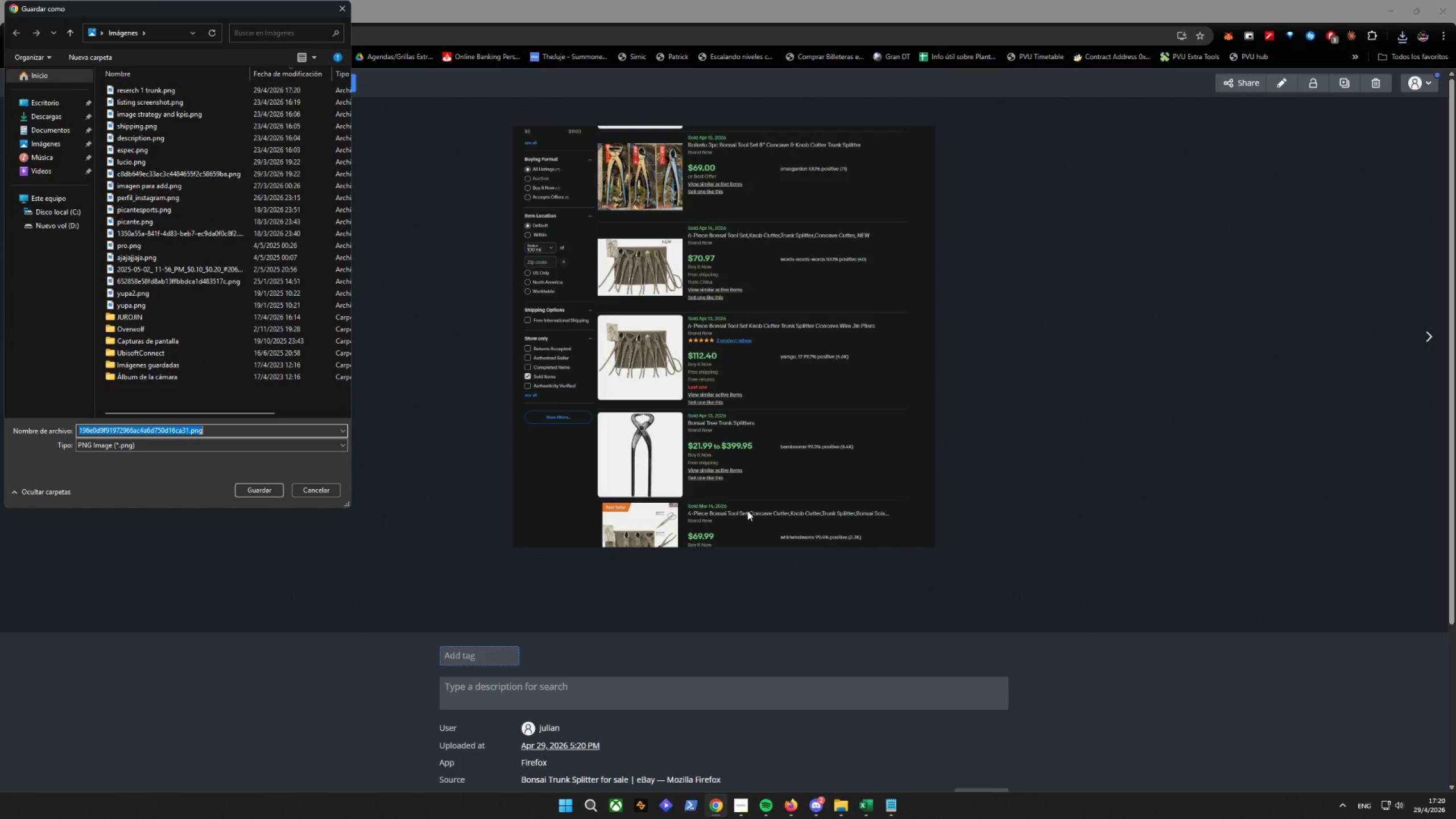 
type(reserch 2 )
 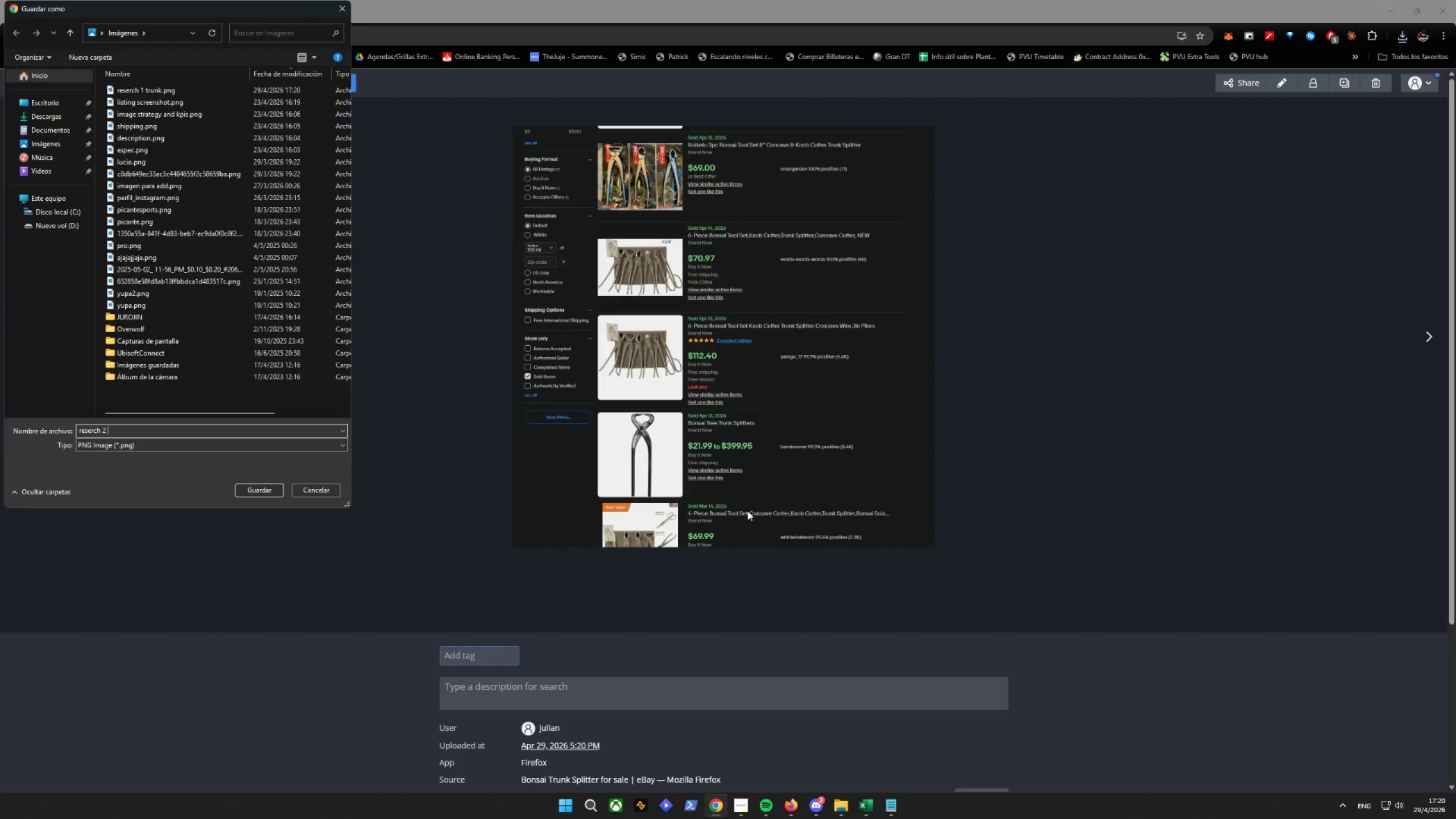 
key(Enter)
 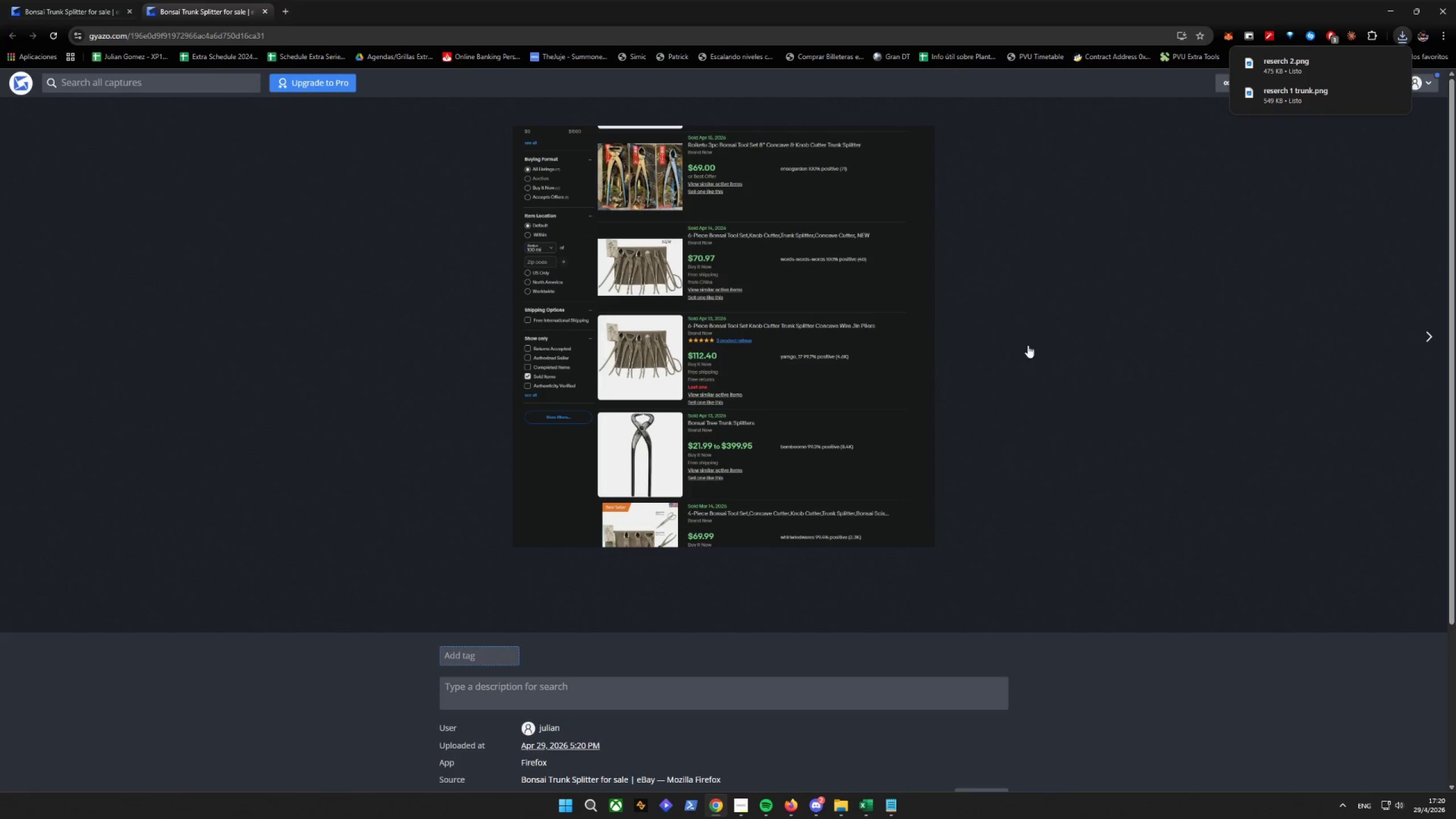 
left_click([1384, 3])
 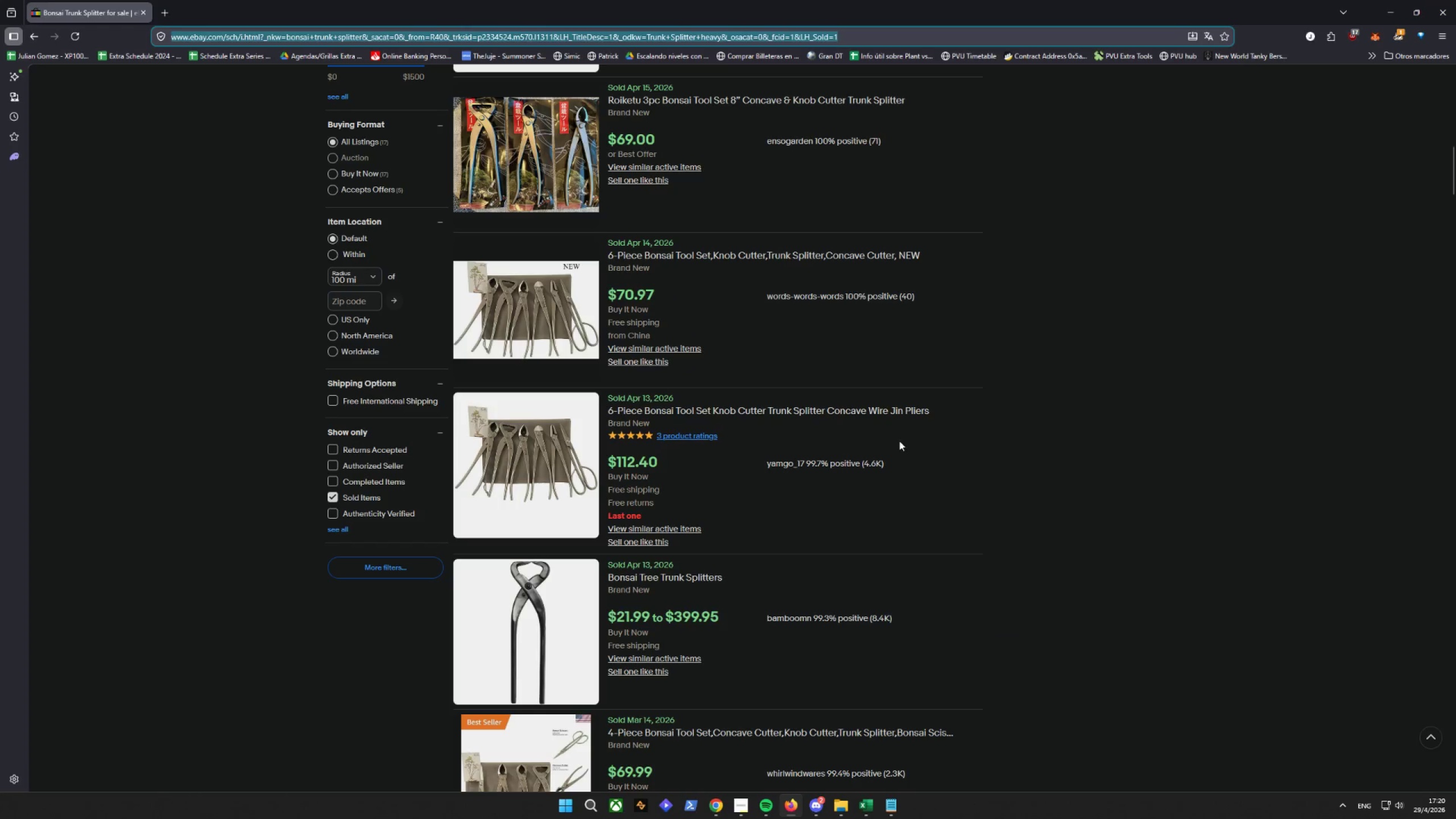 
scroll: coordinate [861, 460], scroll_direction: down, amount: 16.0
 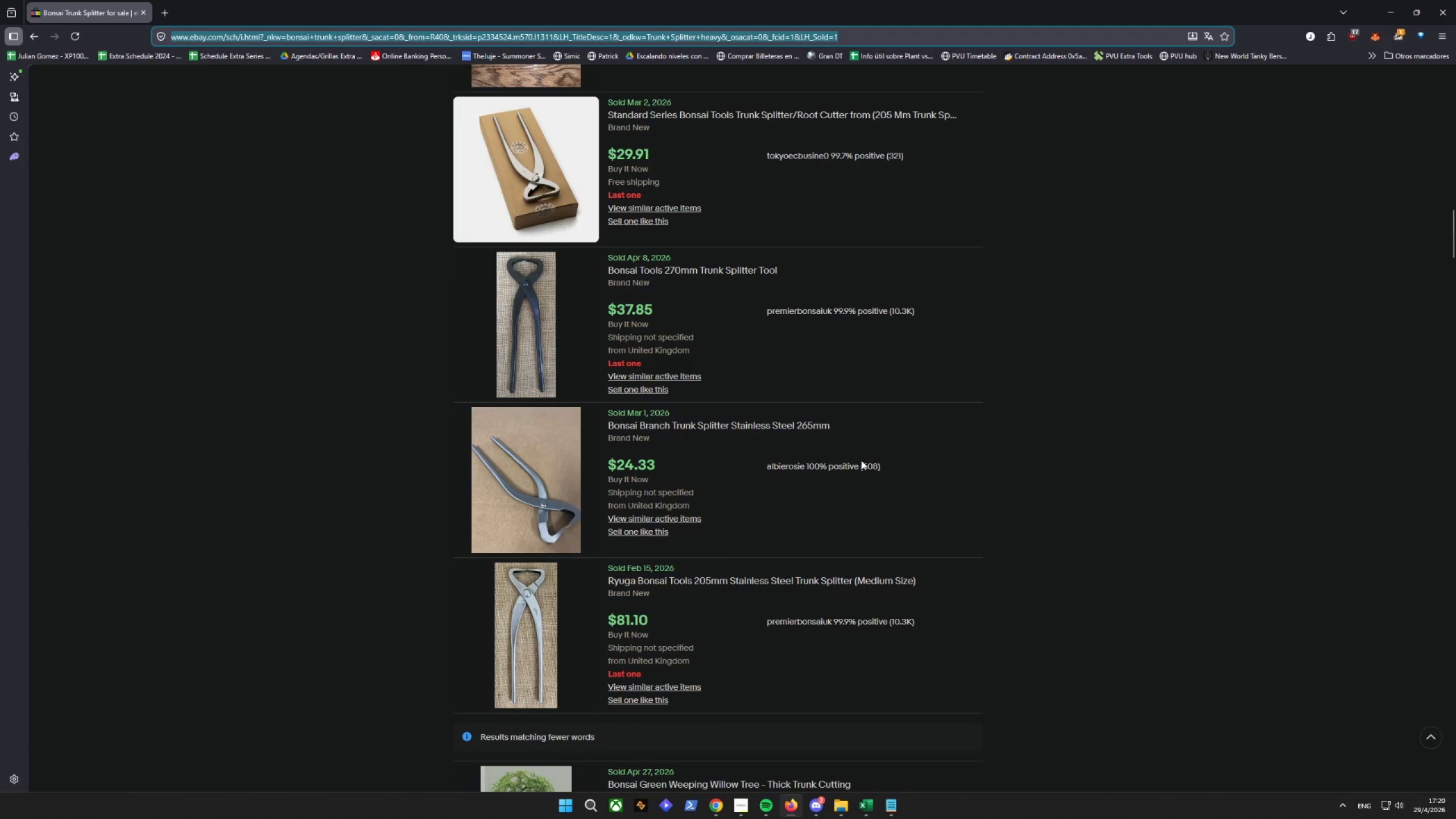 
scroll: coordinate [861, 458], scroll_direction: up, amount: 1.0
 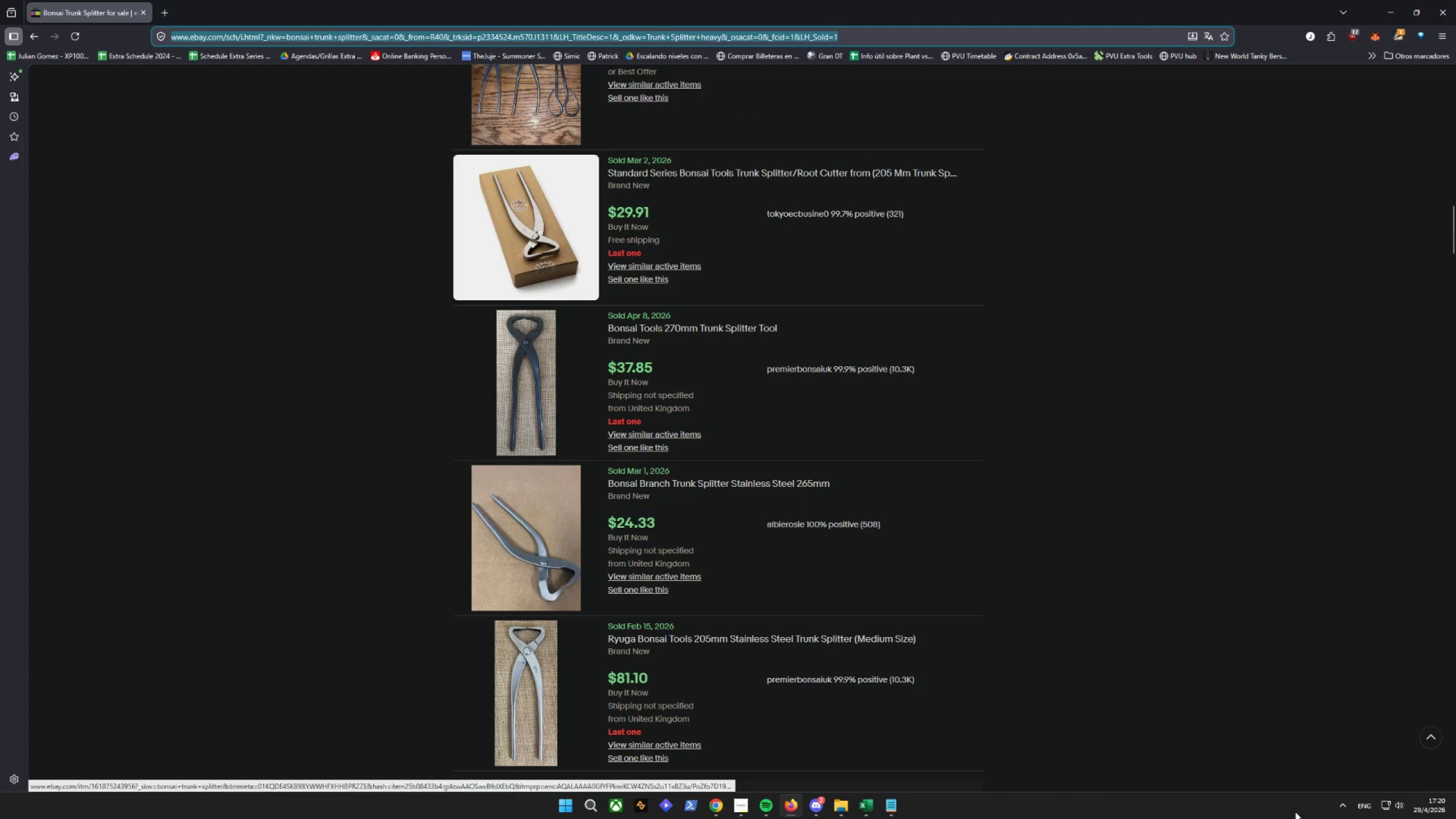 
left_click([1341, 805])
 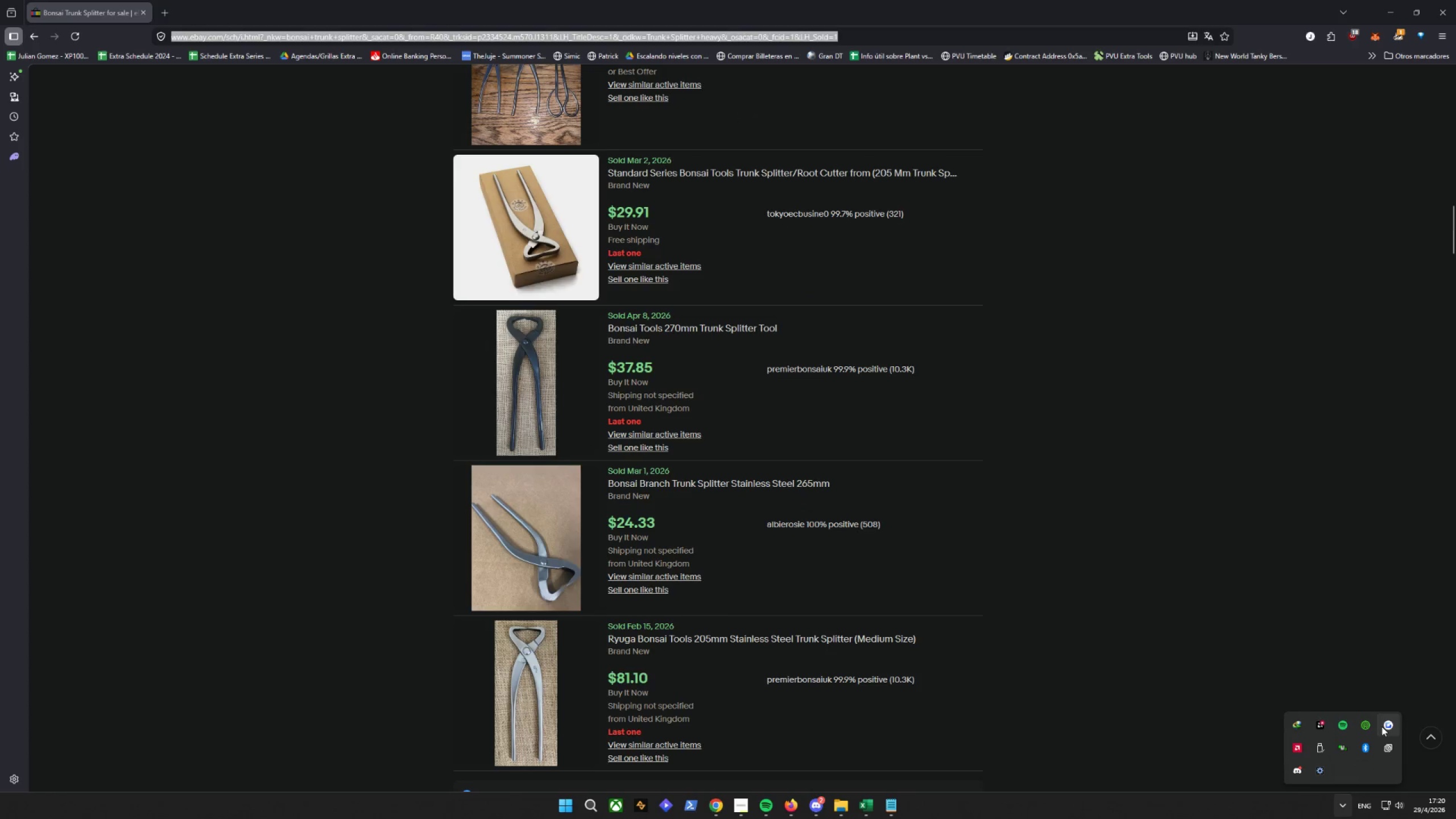 
left_click([1385, 725])
 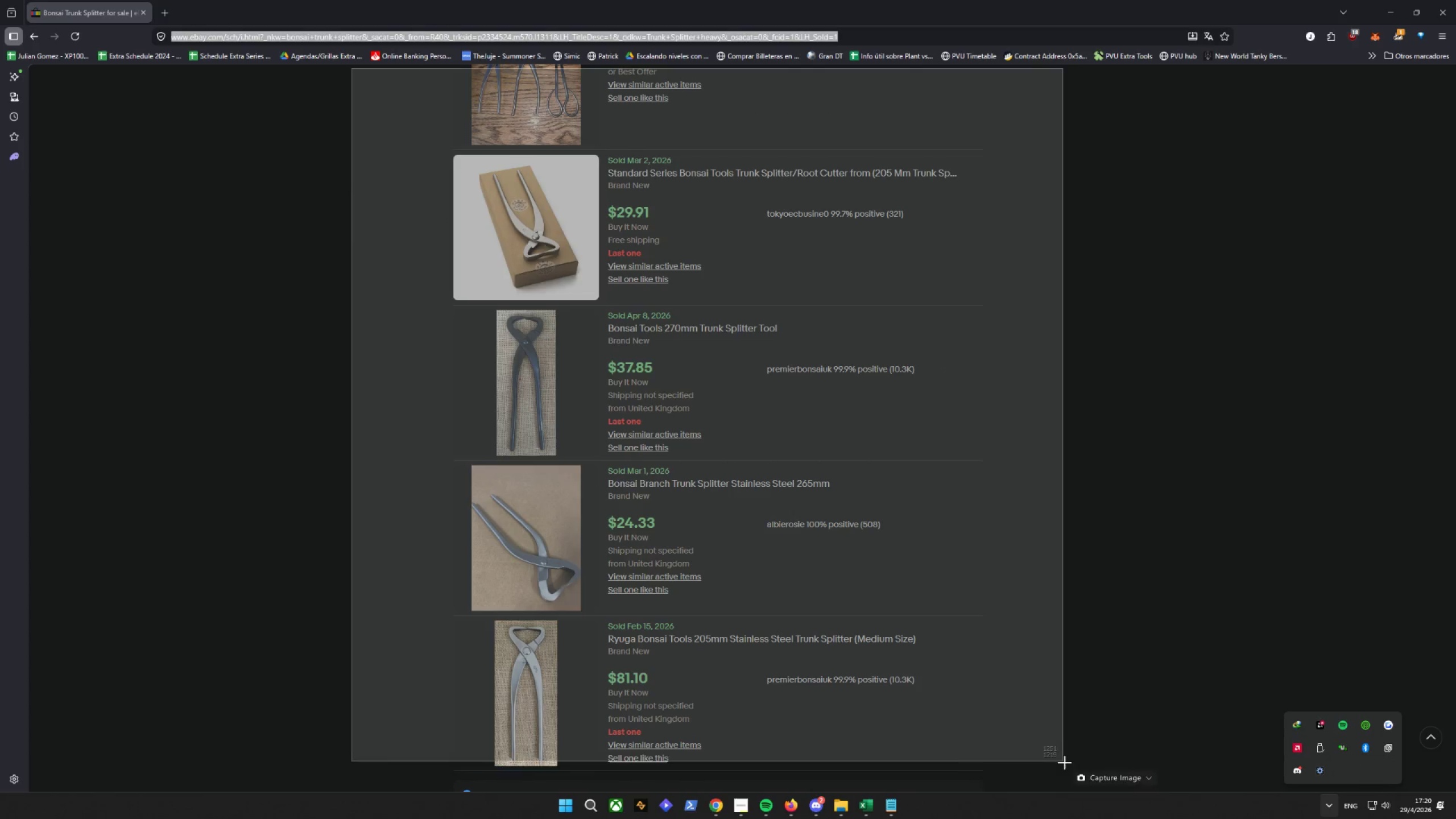 
key(Alt+AltLeft)
 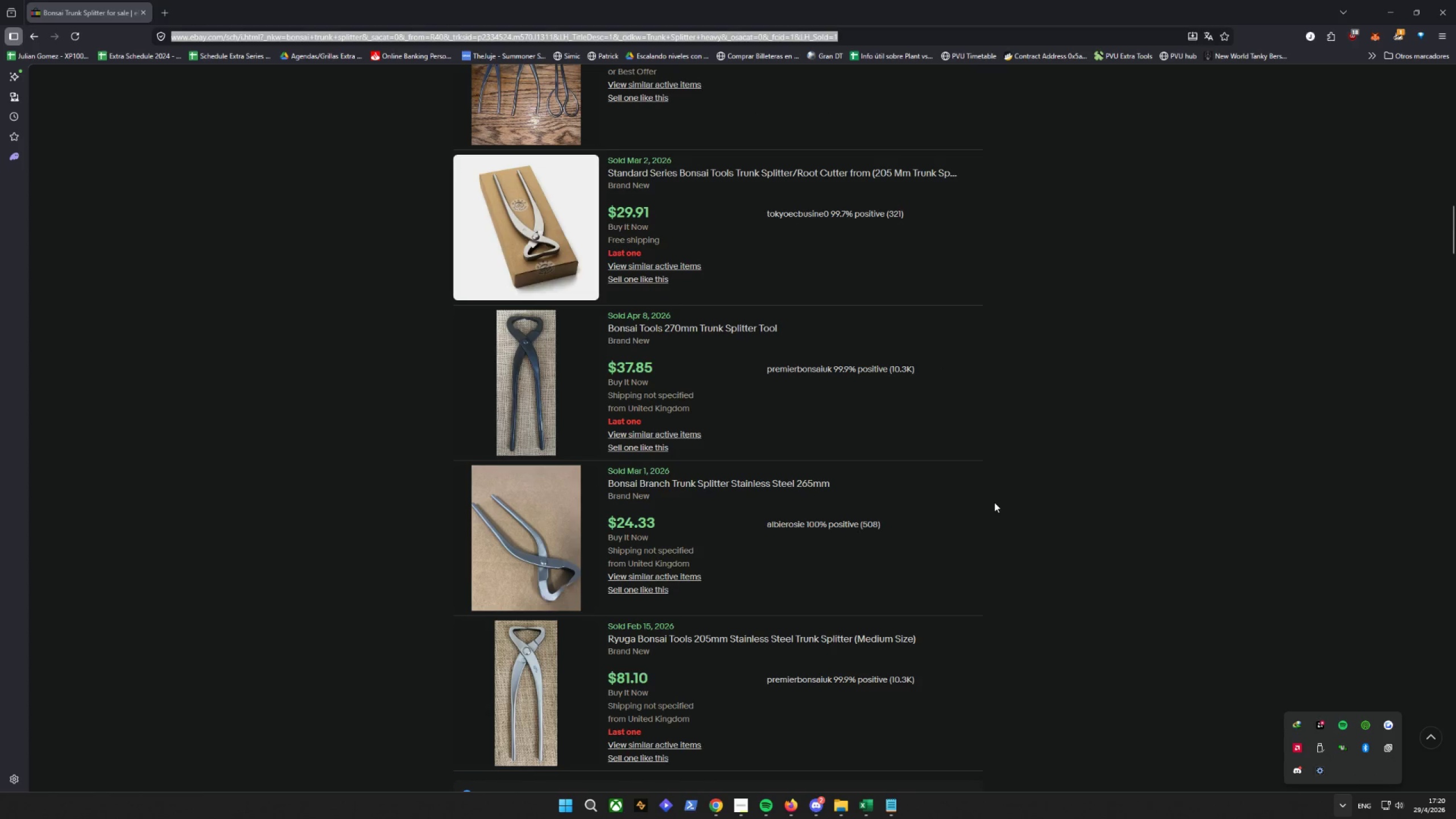 
key(Alt+AltLeft)
 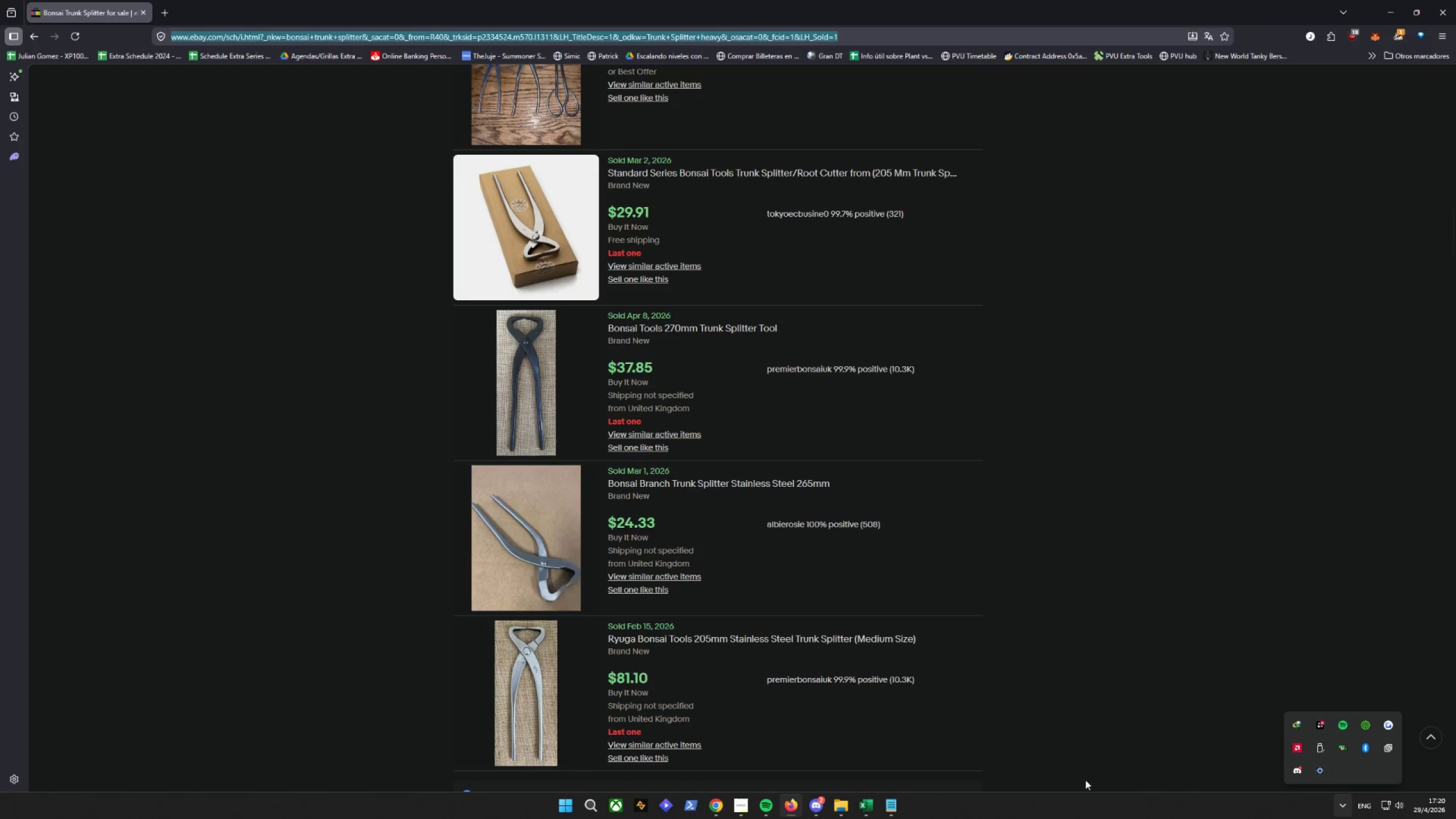 
key(Alt+D)
 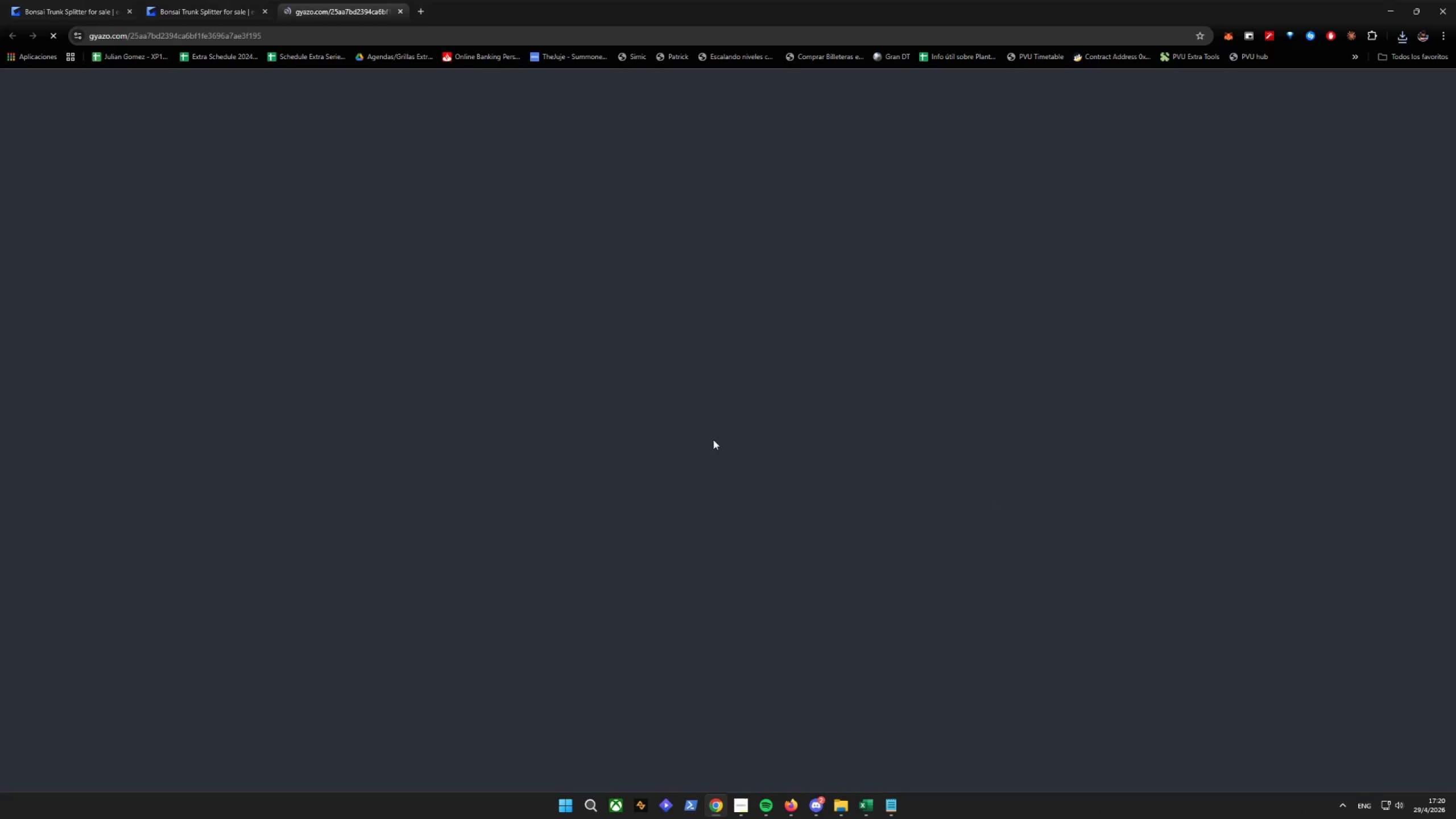 
right_click([699, 366])
 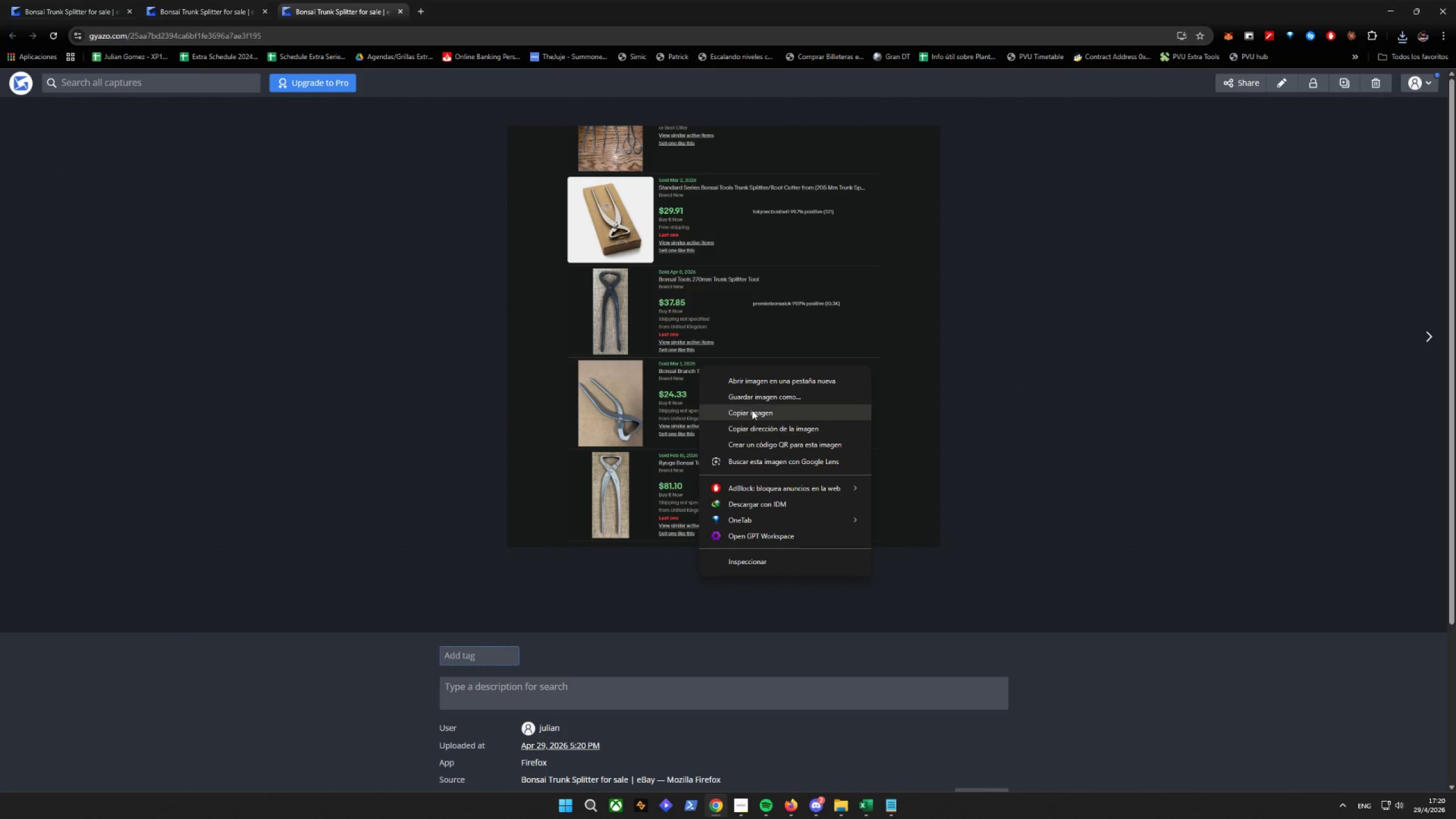 
left_click([750, 398])
 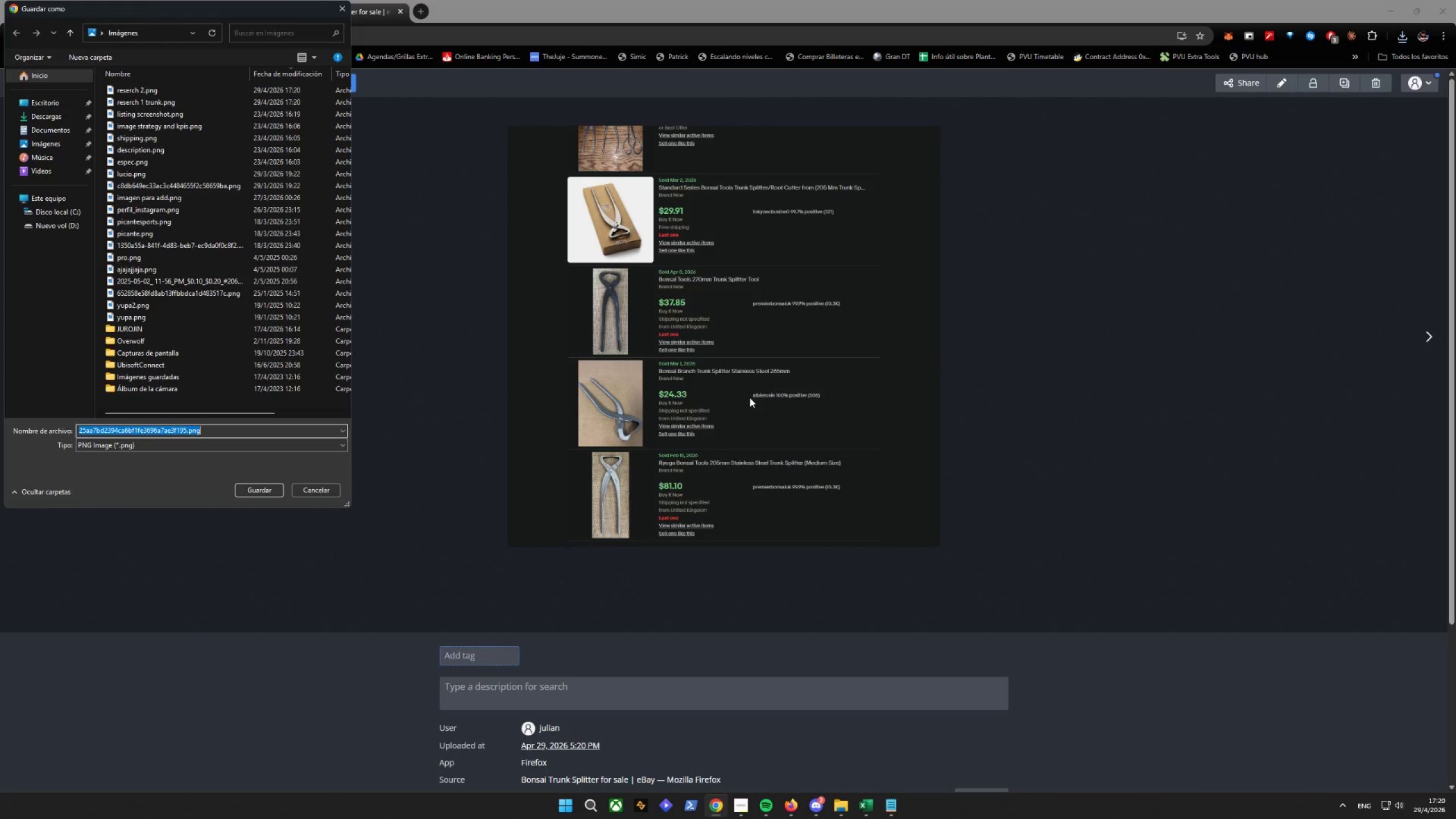 
type(reserch)
key(Backspace)
key(Backspace)
key(Backspace)
type(a)
key(Backspace)
type(arch 3)
 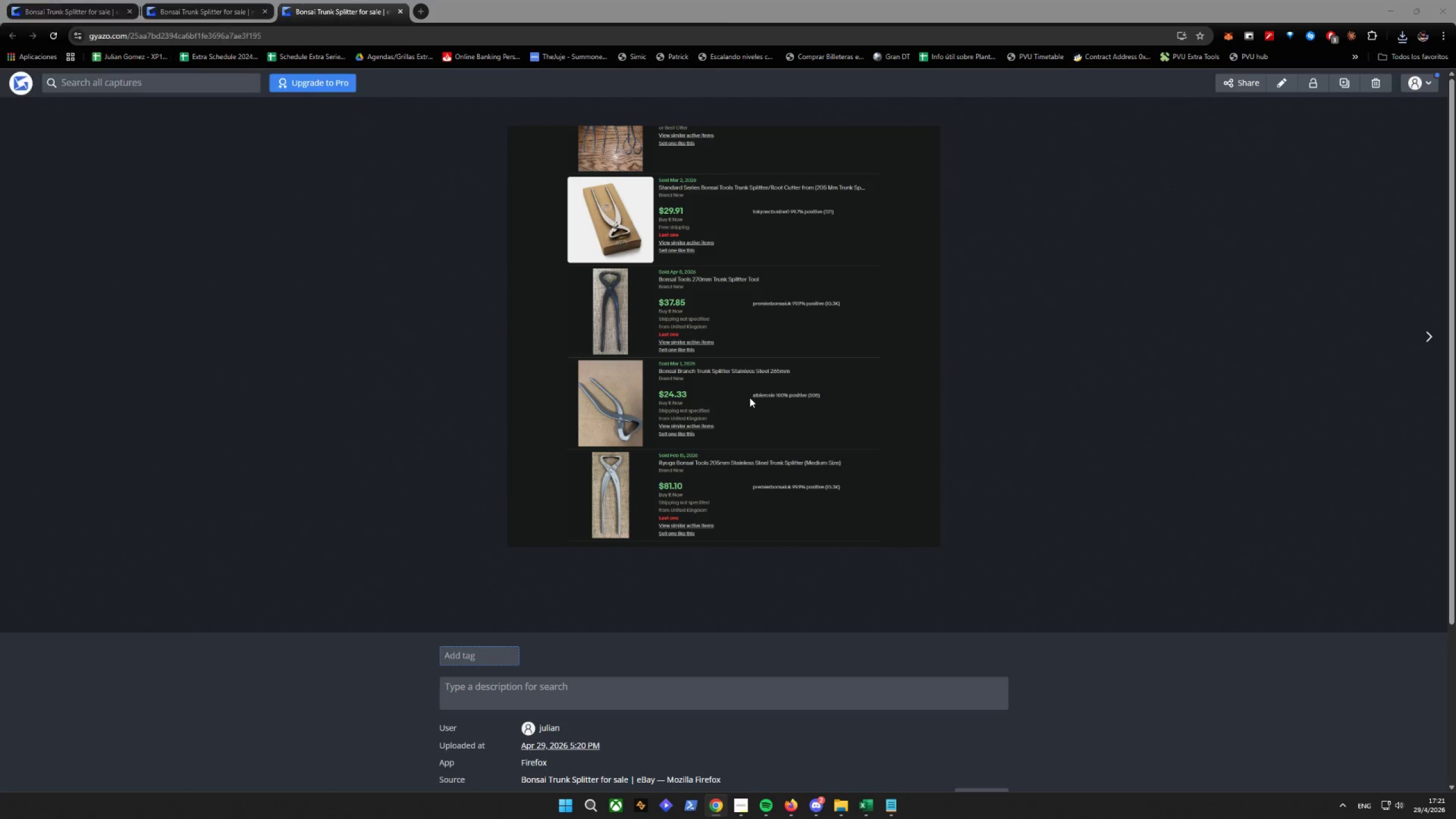 
key(Enter)
 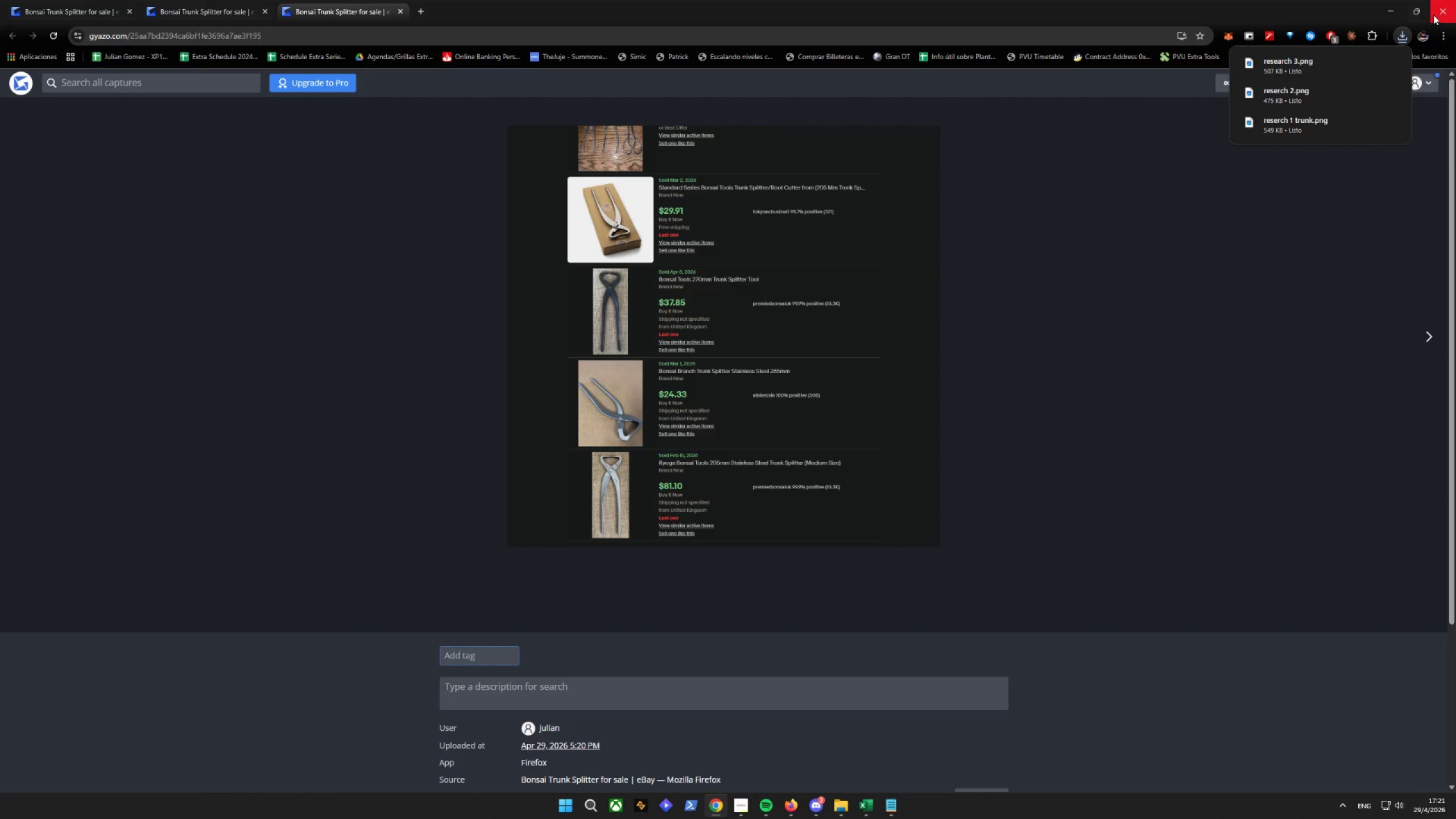 
wait(6.66)
 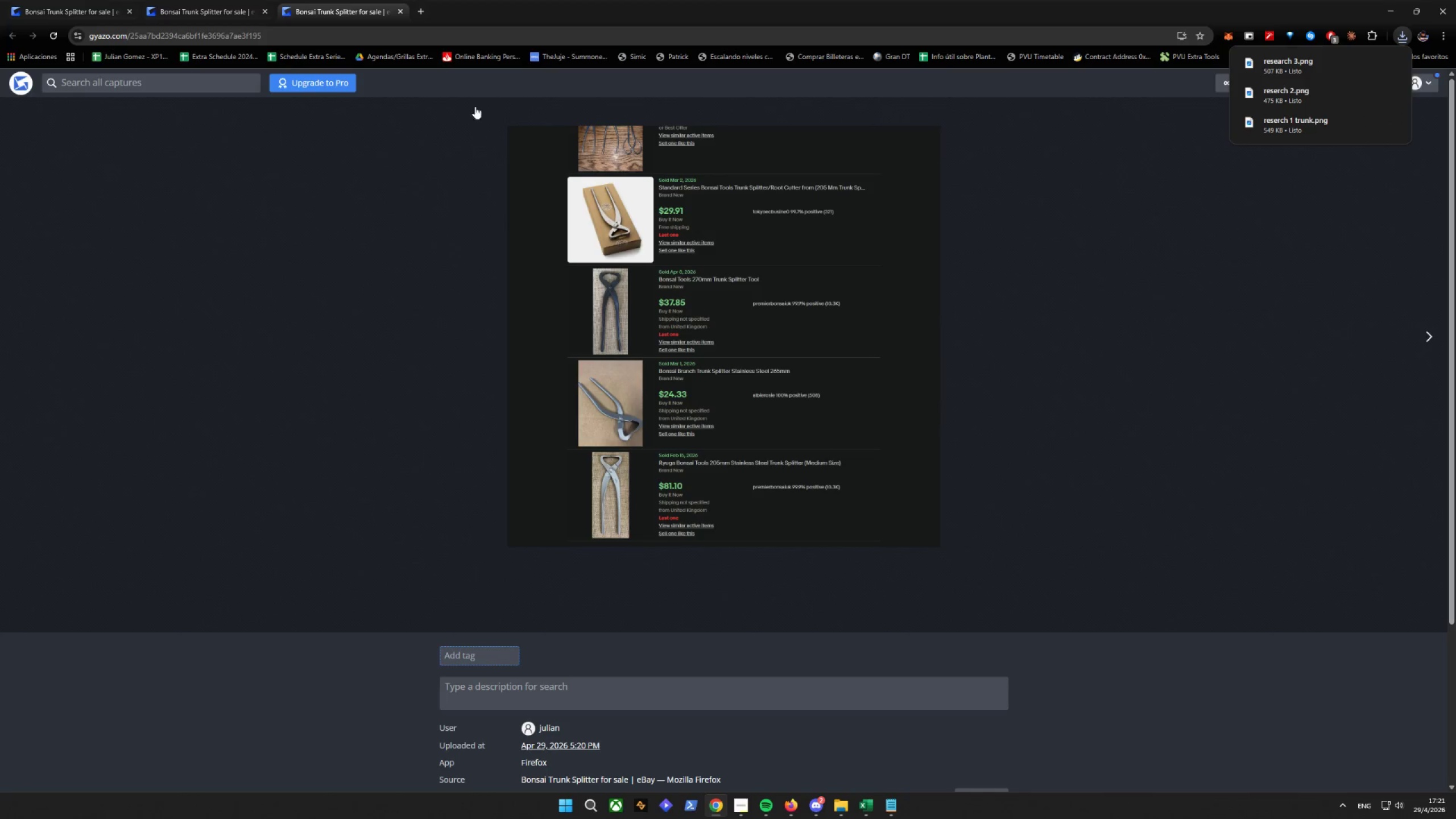 
left_click([1397, 15])